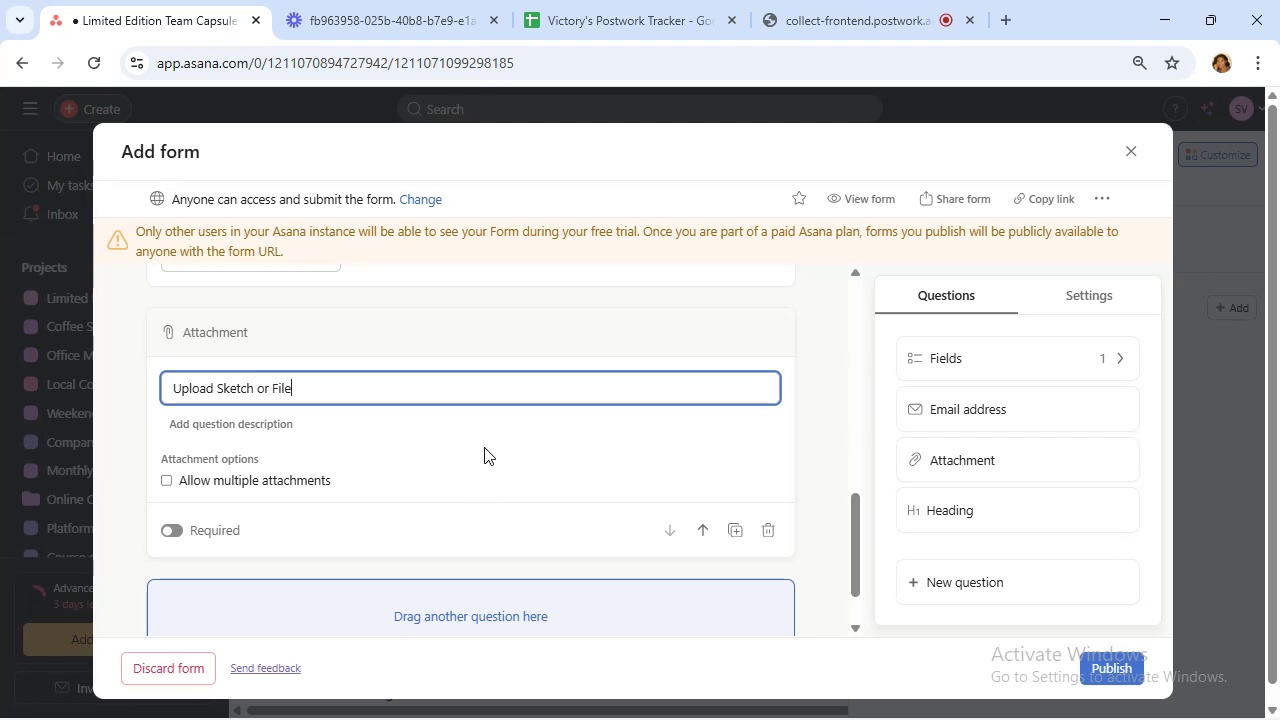 
scroll: coordinate [485, 446], scroll_direction: down, amount: 1.0
 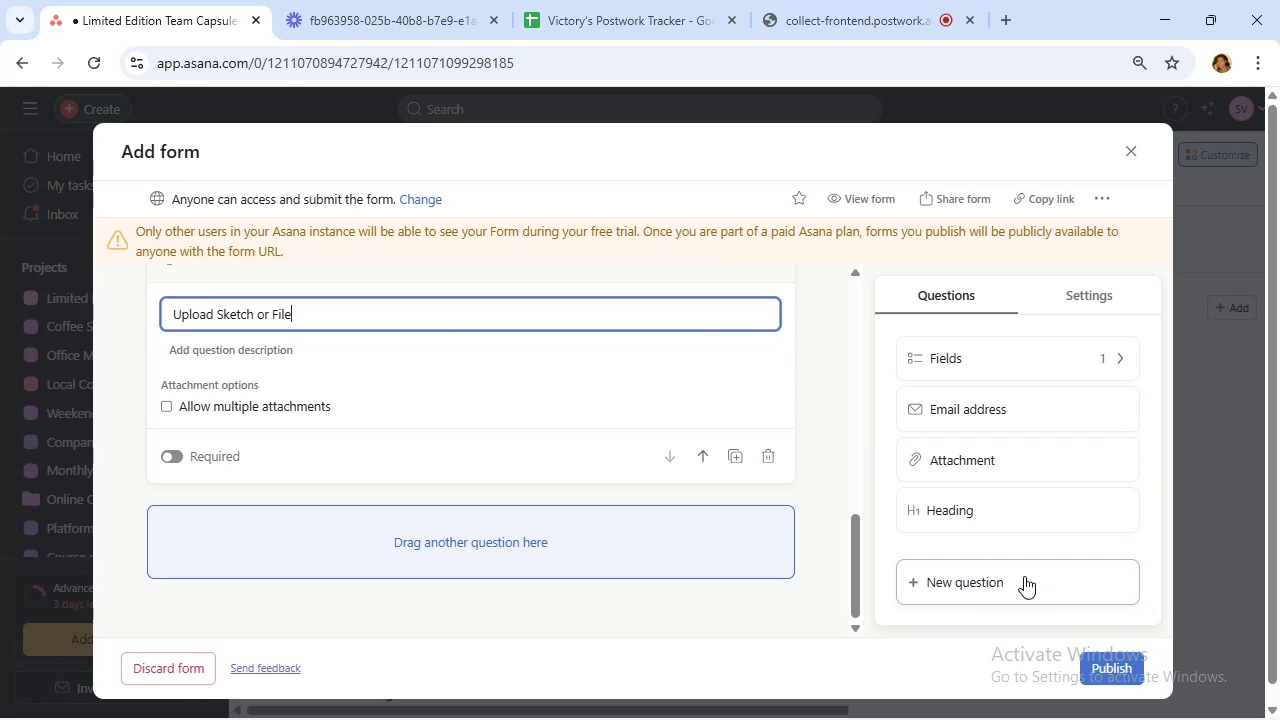 
wait(19.5)
 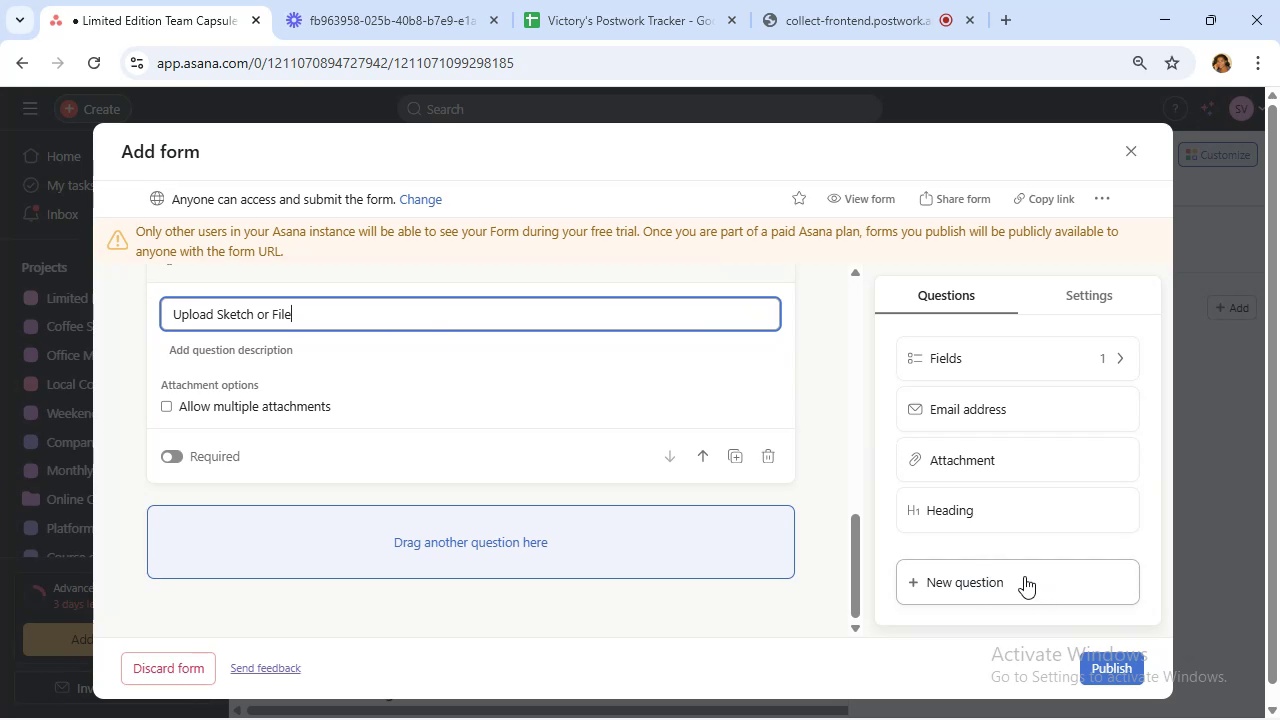 
scroll: coordinate [511, 437], scroll_direction: up, amount: 9.0
 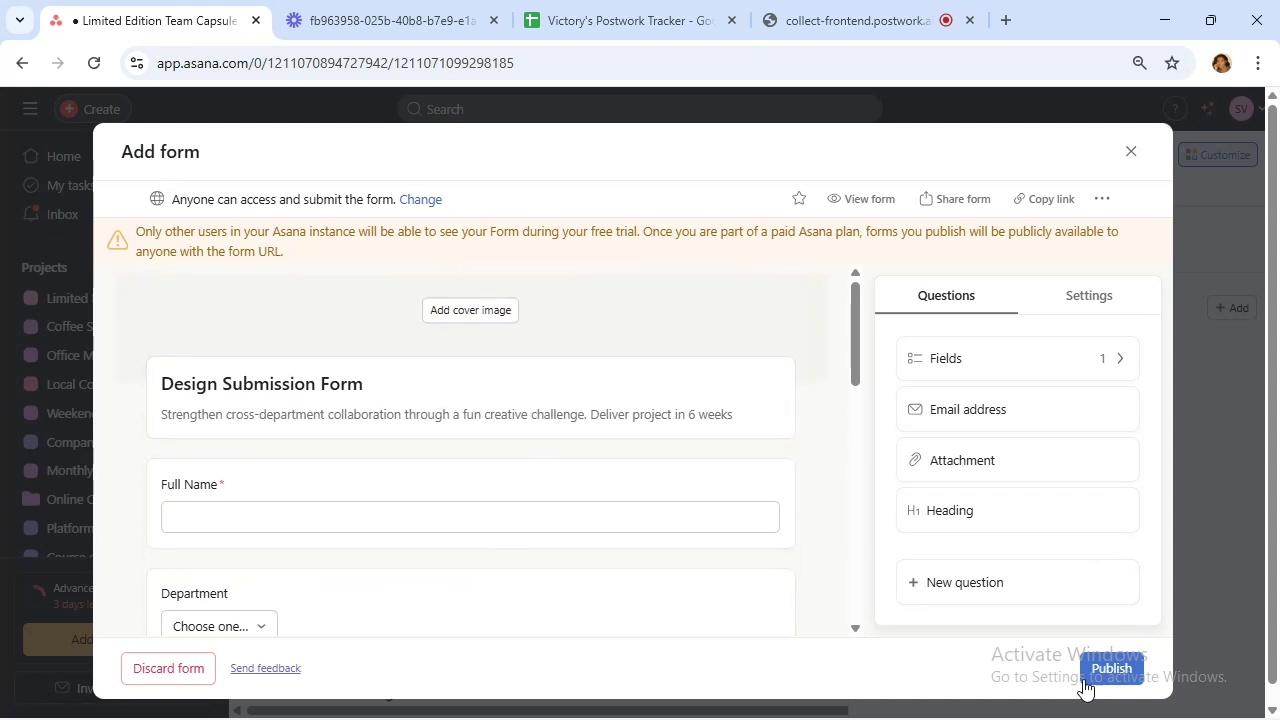 
left_click([1112, 668])
 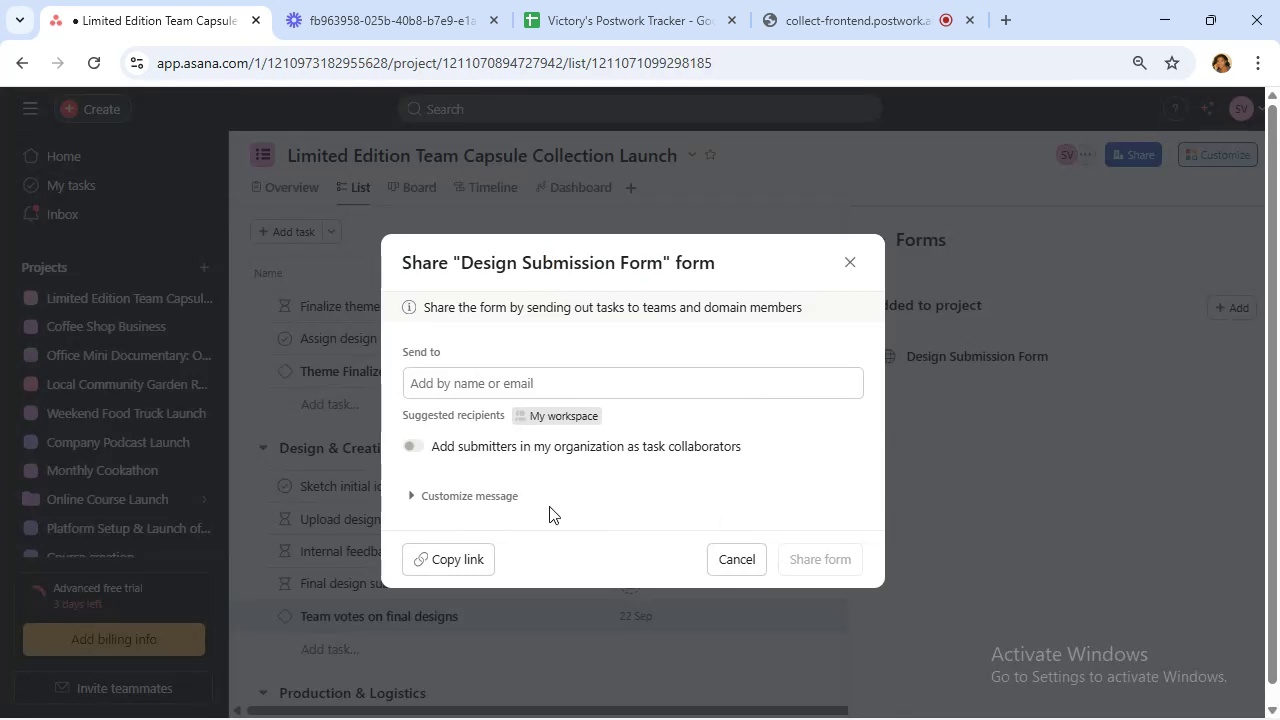 
left_click([723, 565])
 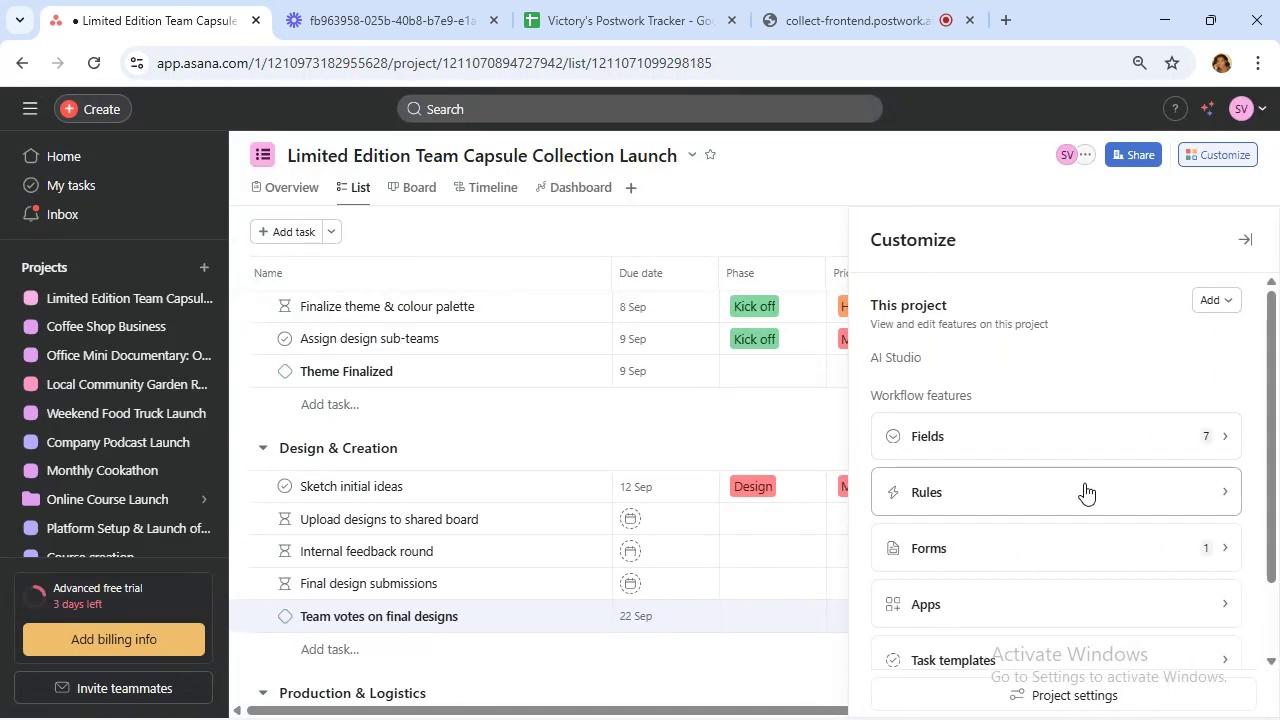 
left_click([1221, 306])
 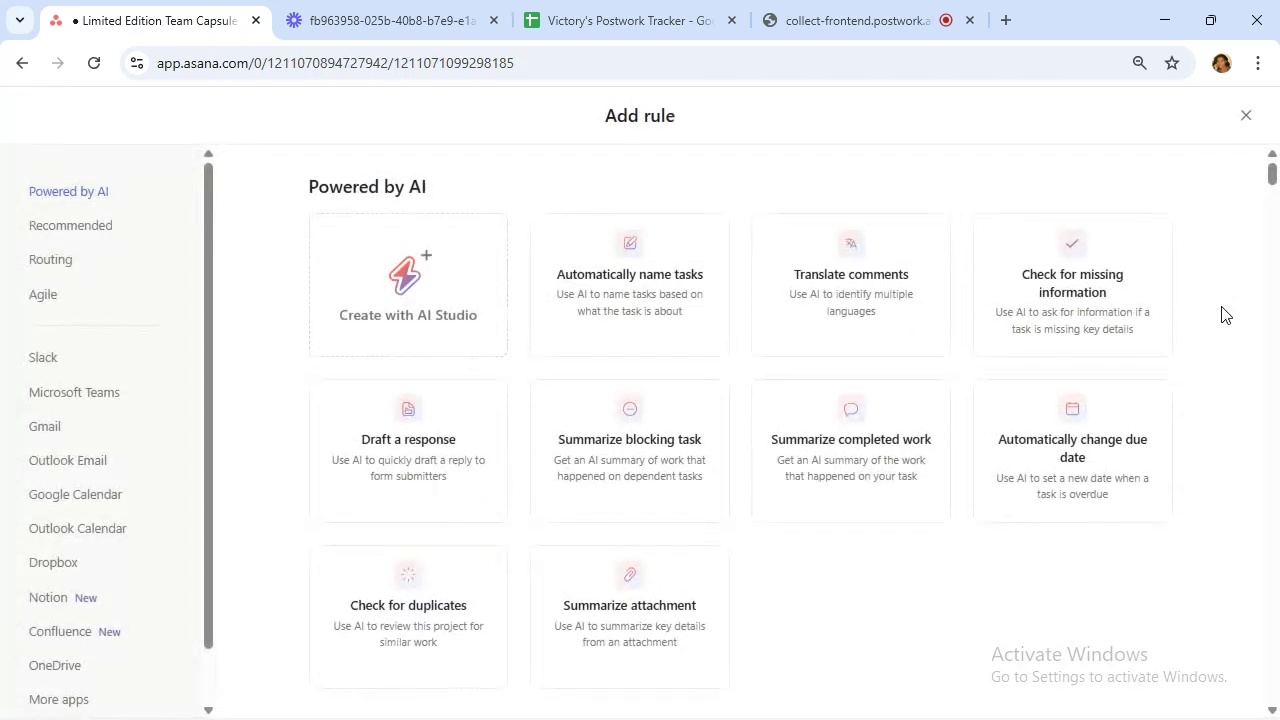 
scroll: coordinate [404, 371], scroll_direction: down, amount: 4.0
 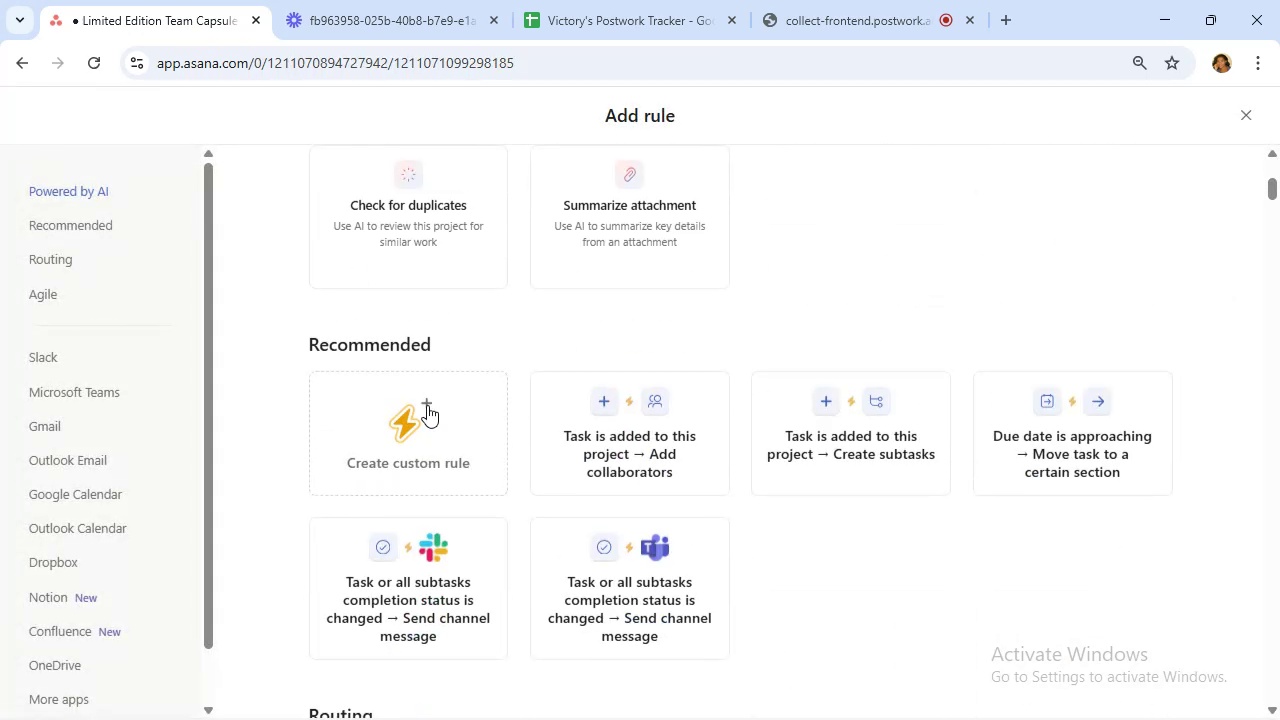 
left_click([435, 428])
 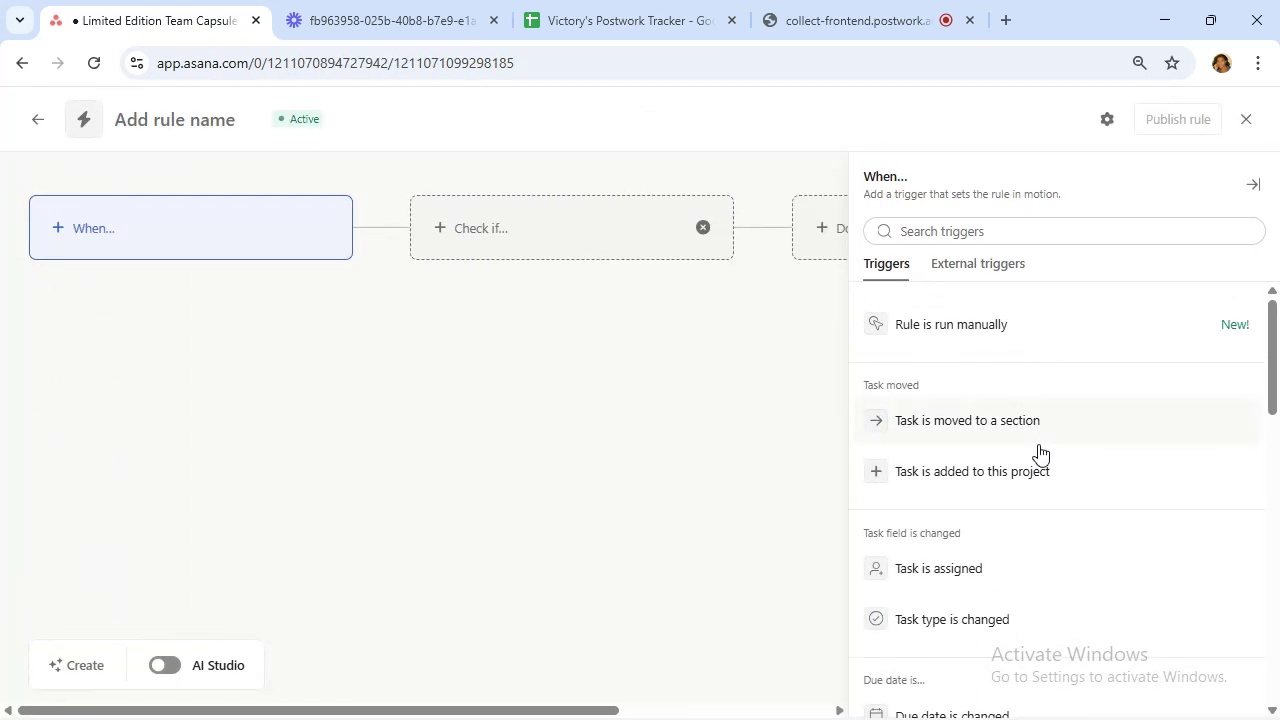 
left_click([1034, 477])
 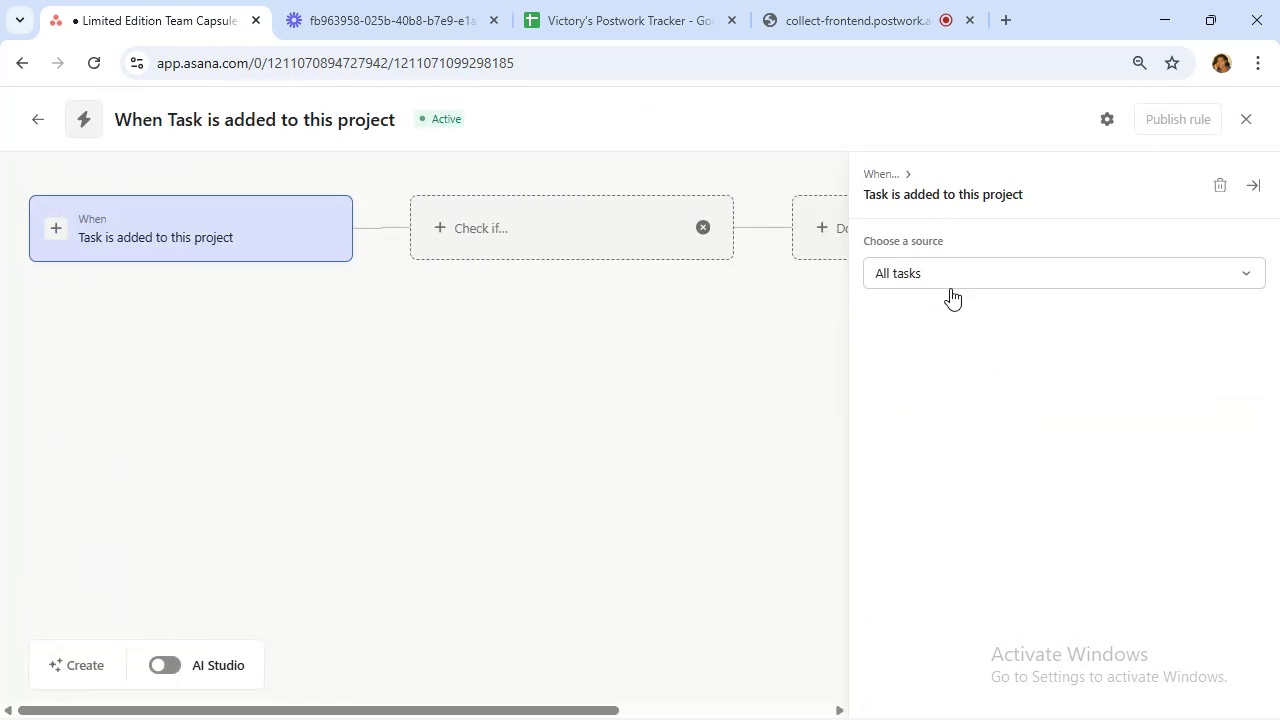 
left_click([949, 287])
 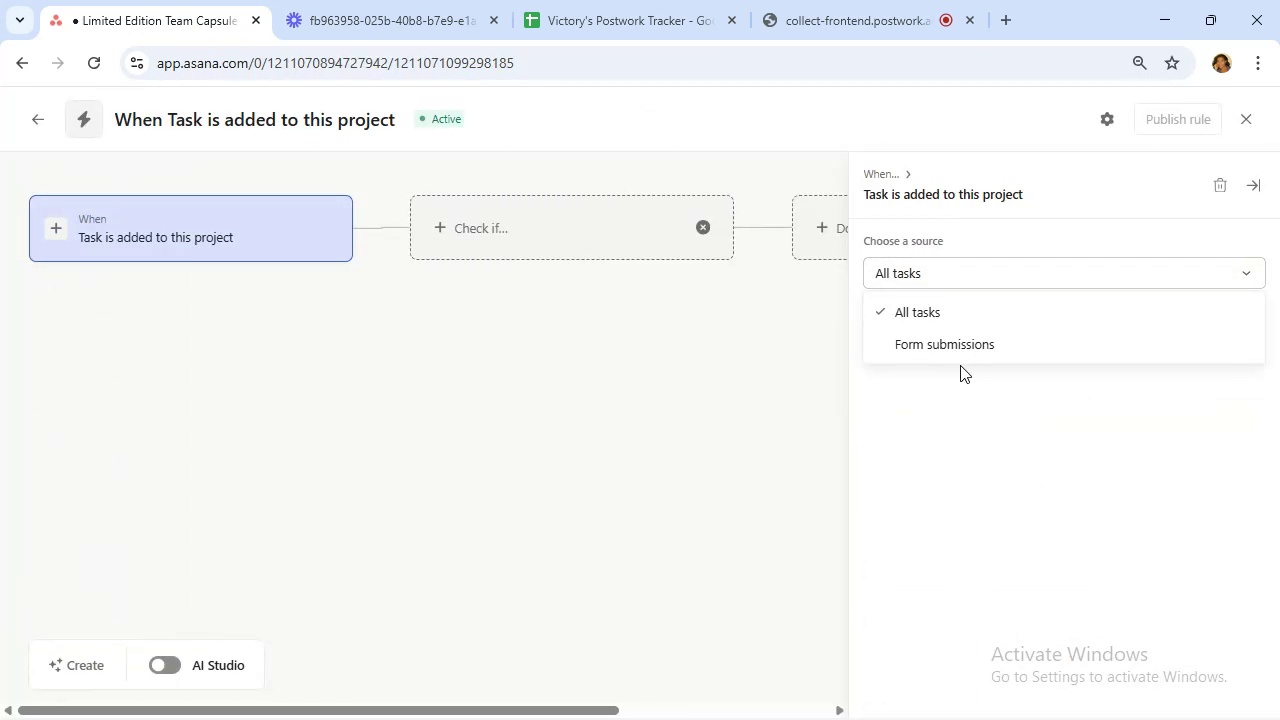 
left_click([955, 348])
 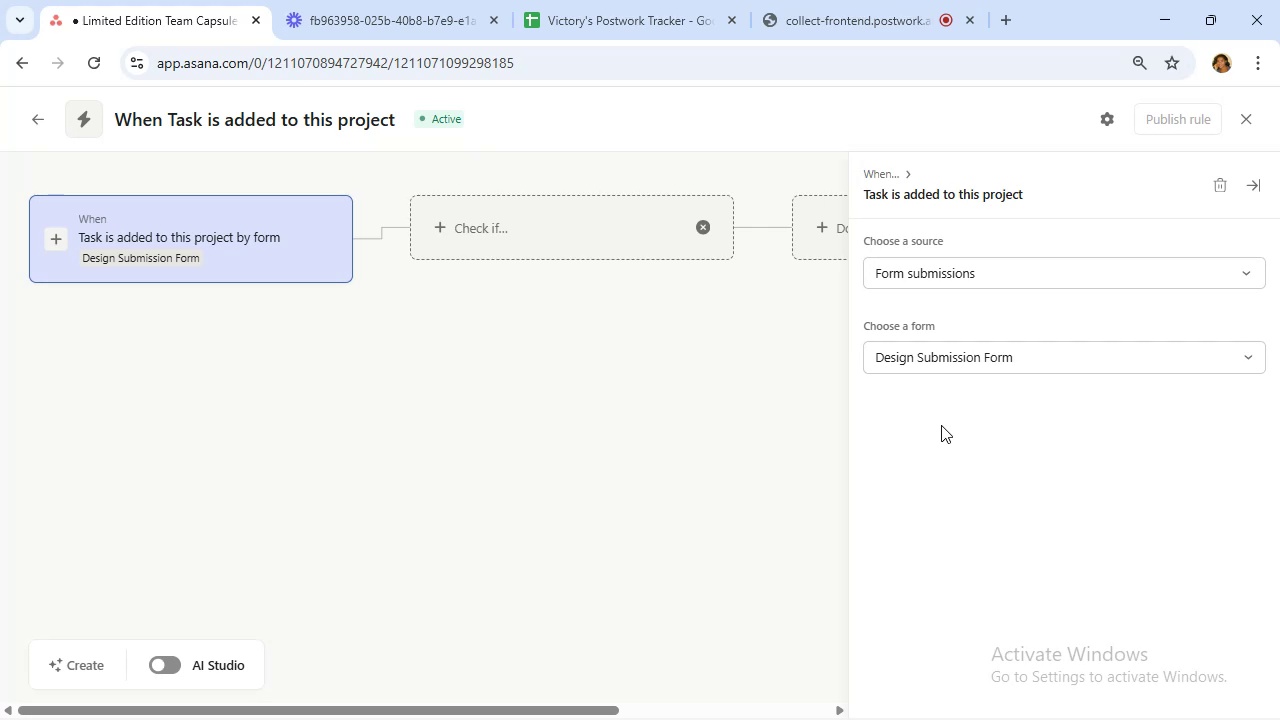 
wait(6.88)
 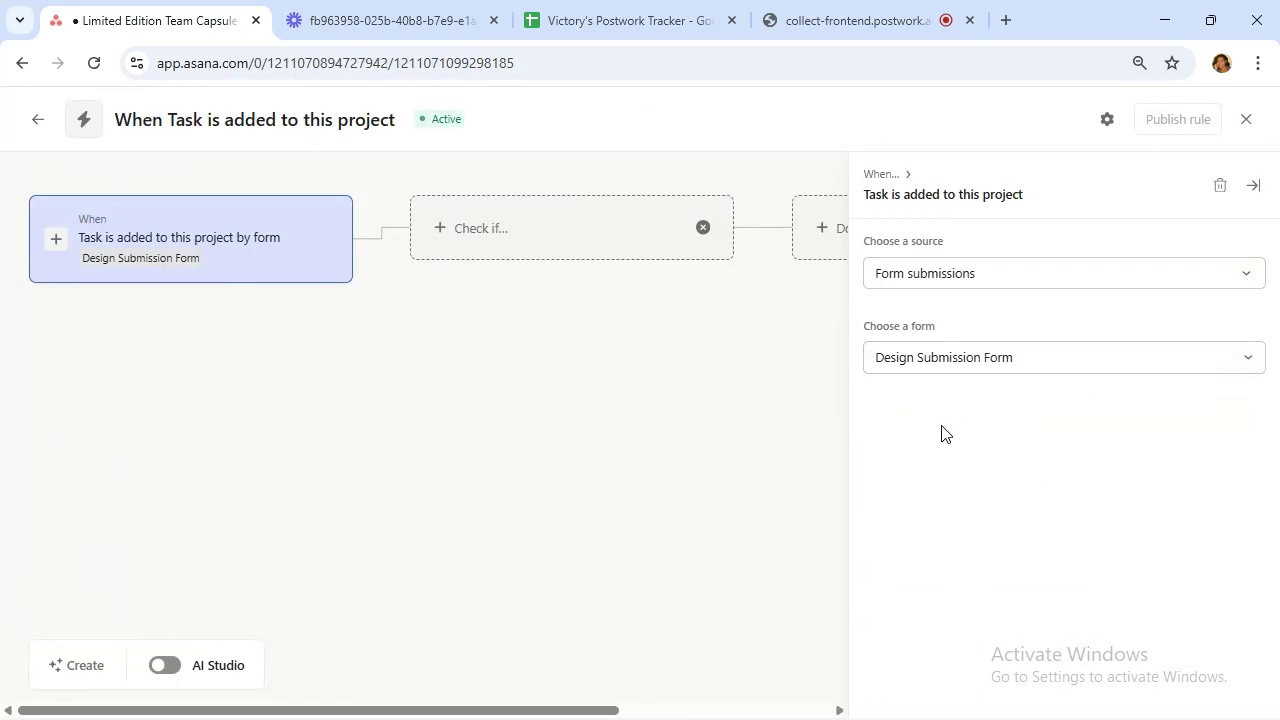 
left_click([819, 240])
 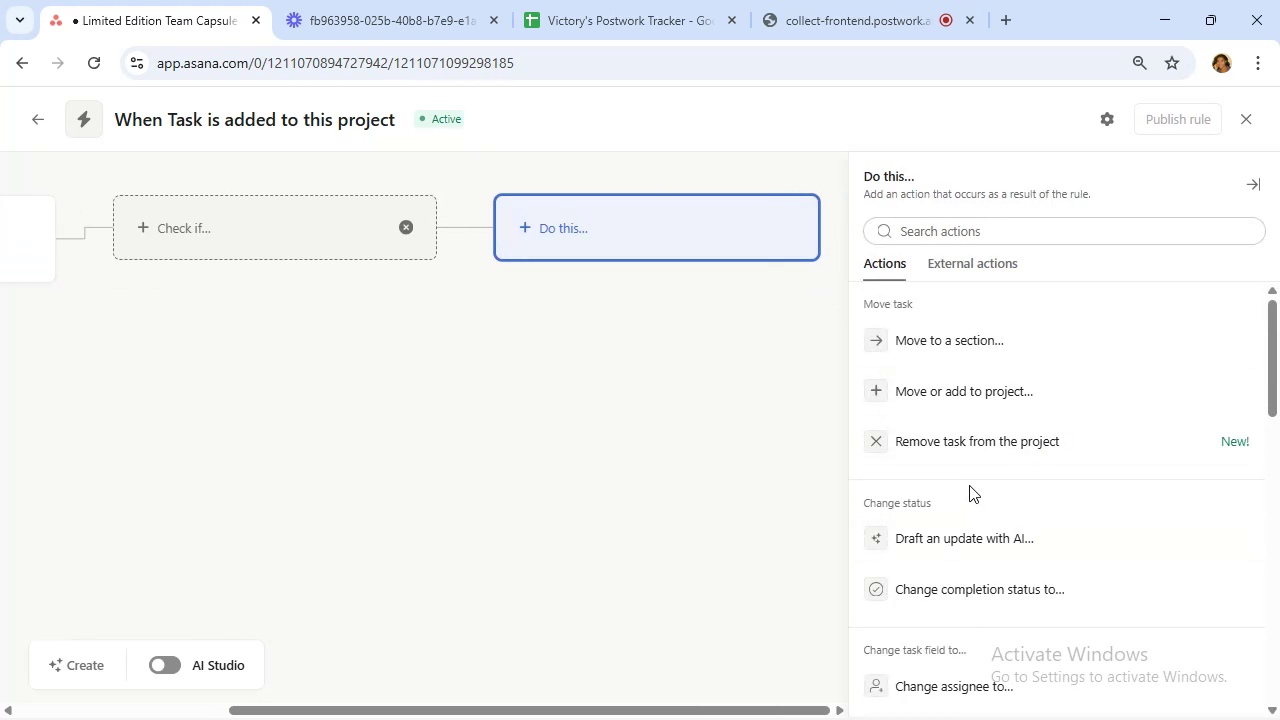 
scroll: coordinate [999, 481], scroll_direction: down, amount: 7.0
 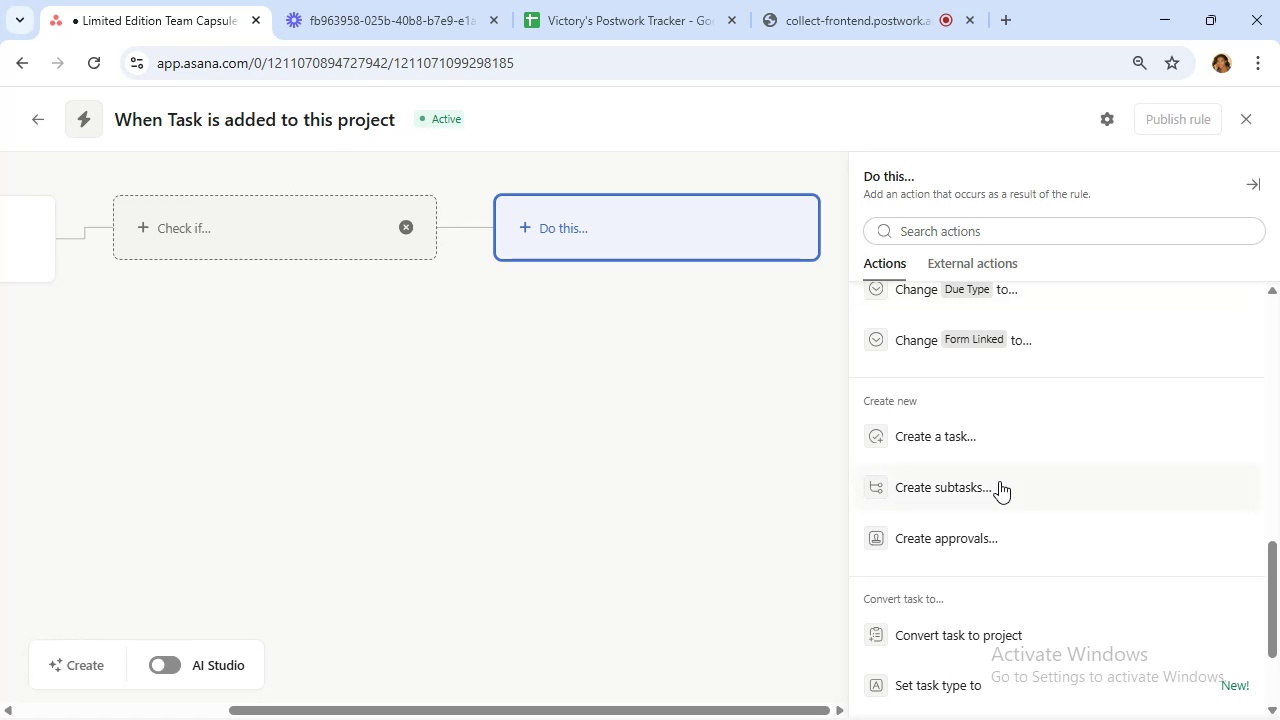 
left_click([979, 449])
 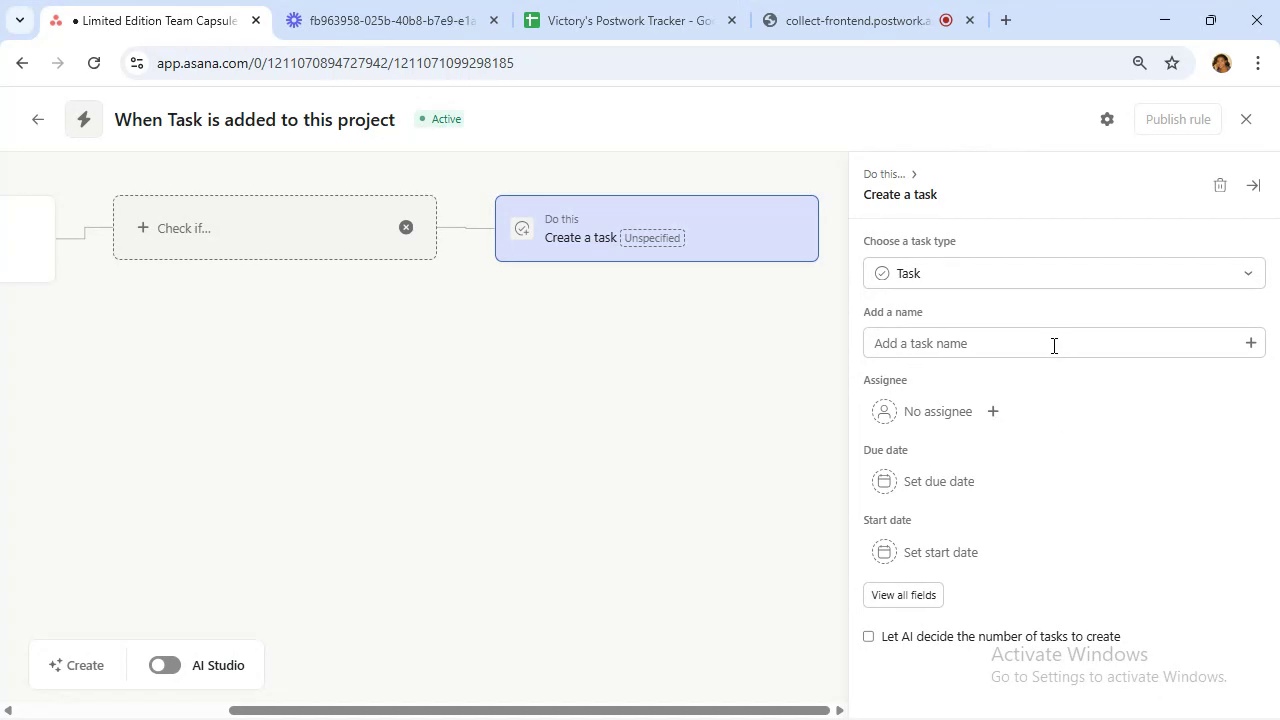 
wait(62.83)
 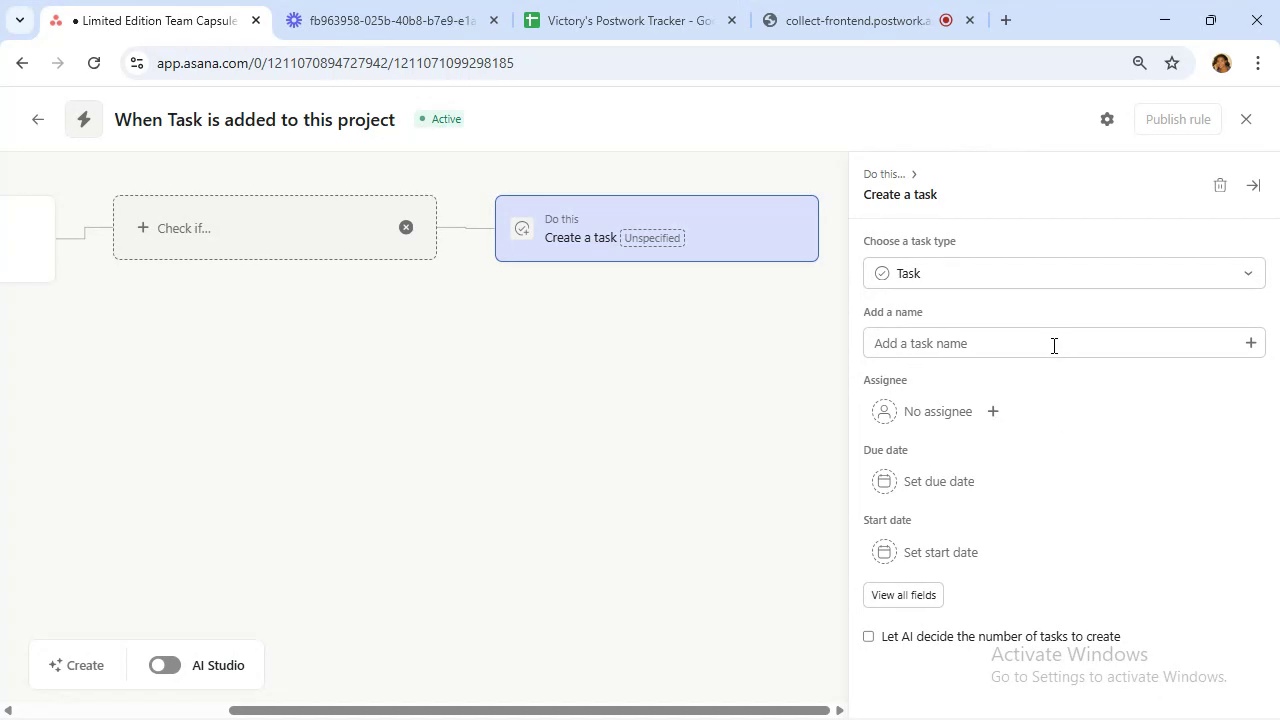 
left_click([1052, 346])
 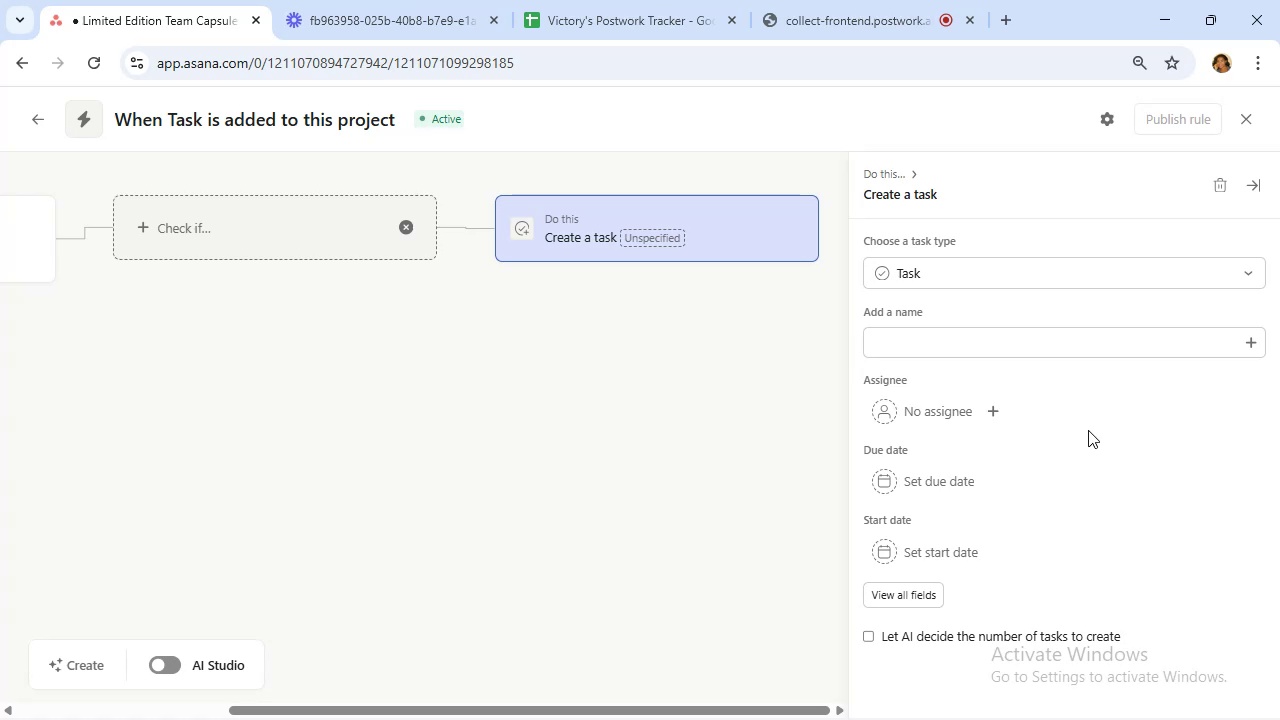 
wait(7.85)
 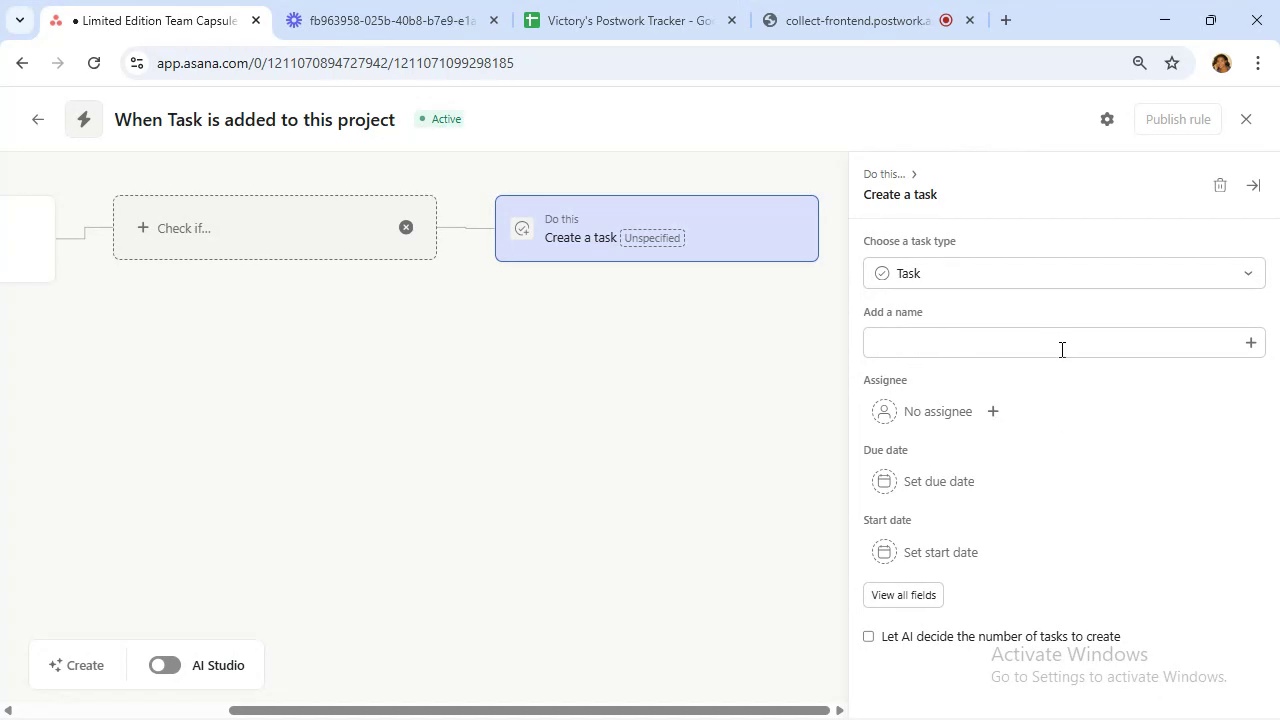 
left_click([917, 599])
 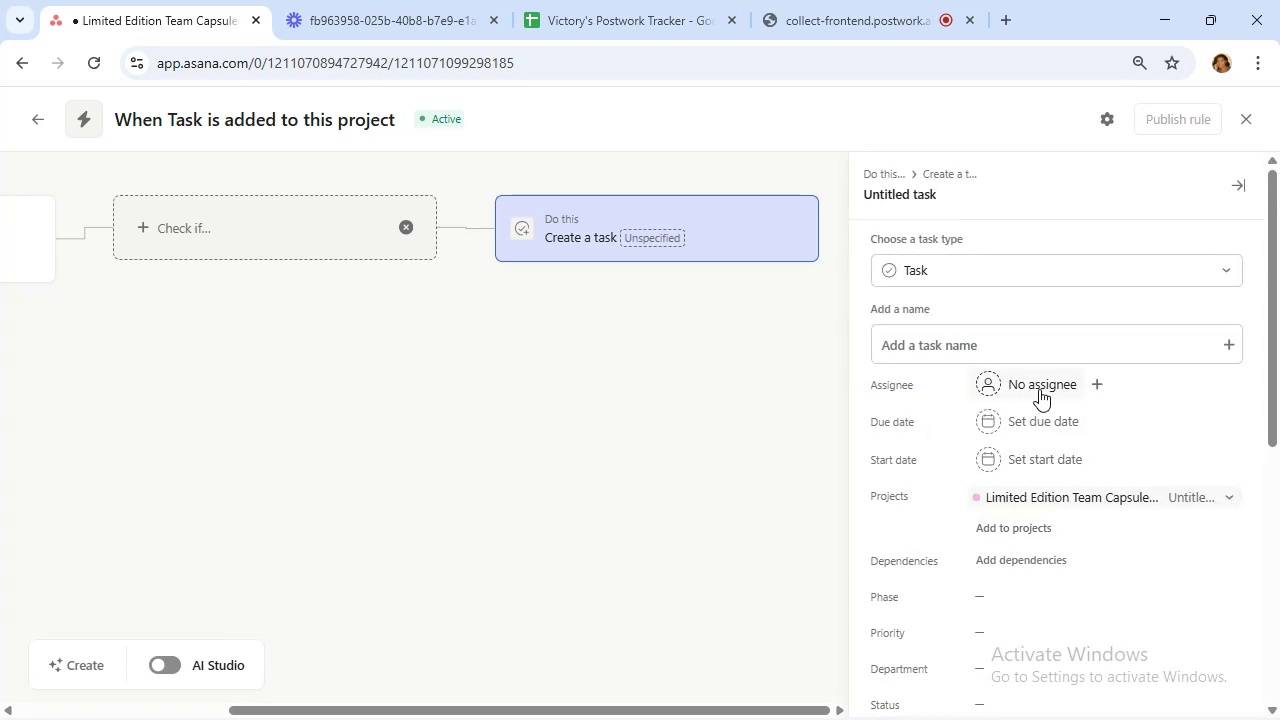 
scroll: coordinate [1075, 533], scroll_direction: down, amount: 1.0
 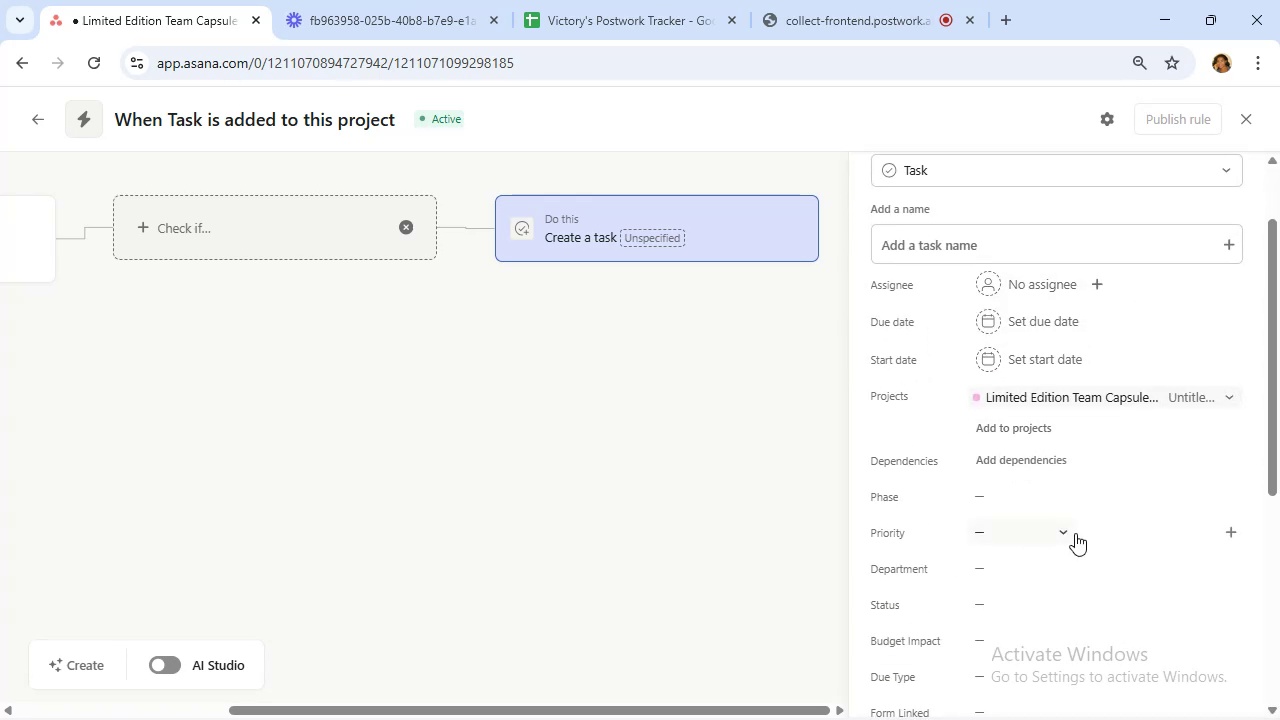 
left_click([1035, 497])
 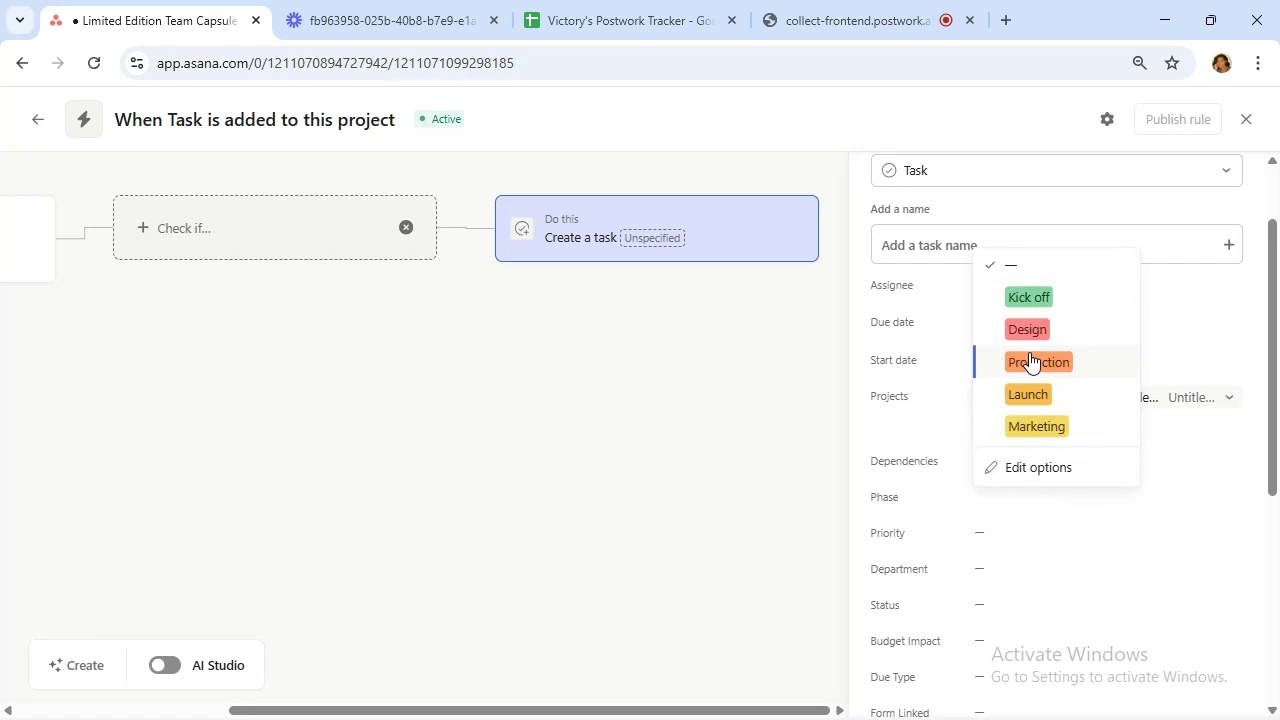 
left_click([1028, 329])
 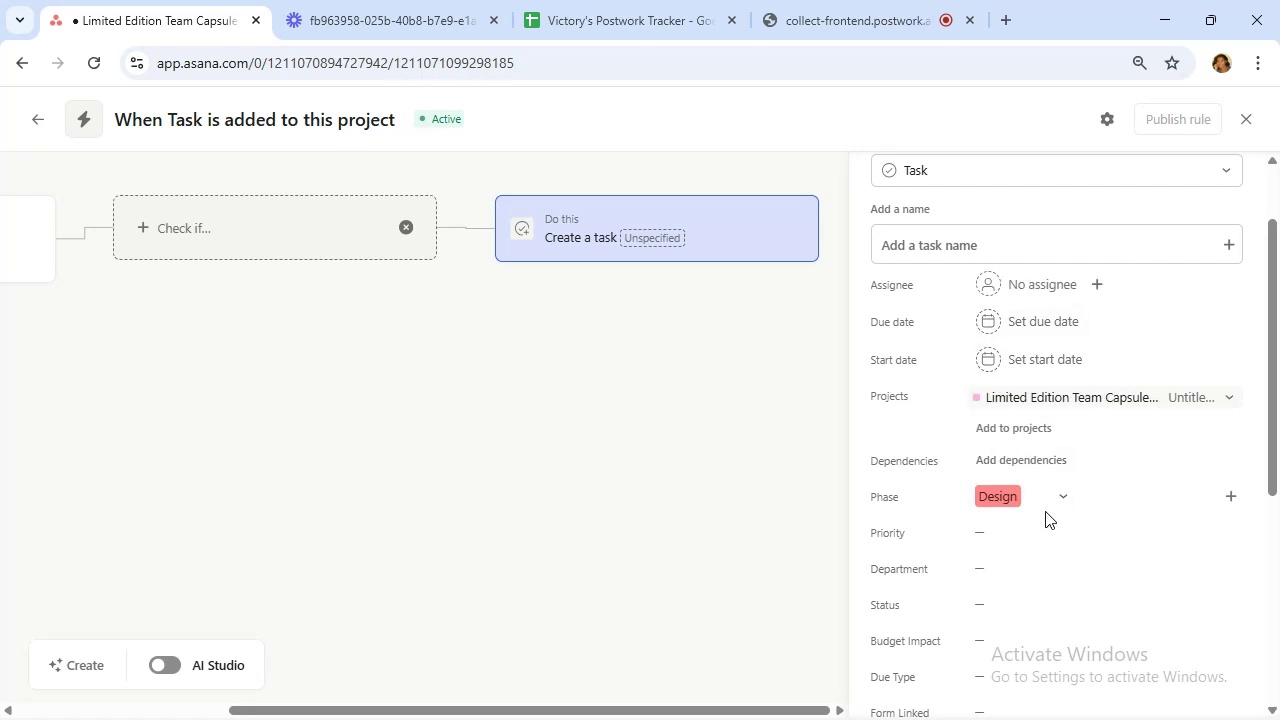 
left_click([1037, 540])
 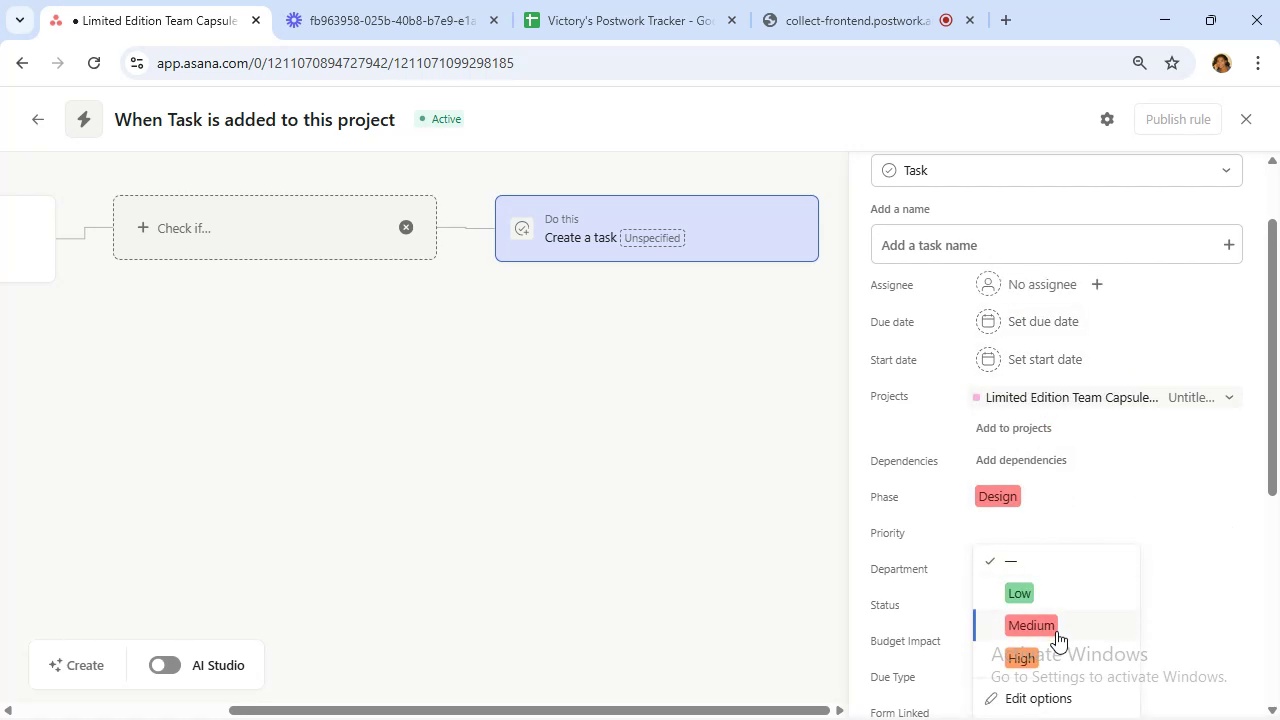 
left_click([1055, 624])
 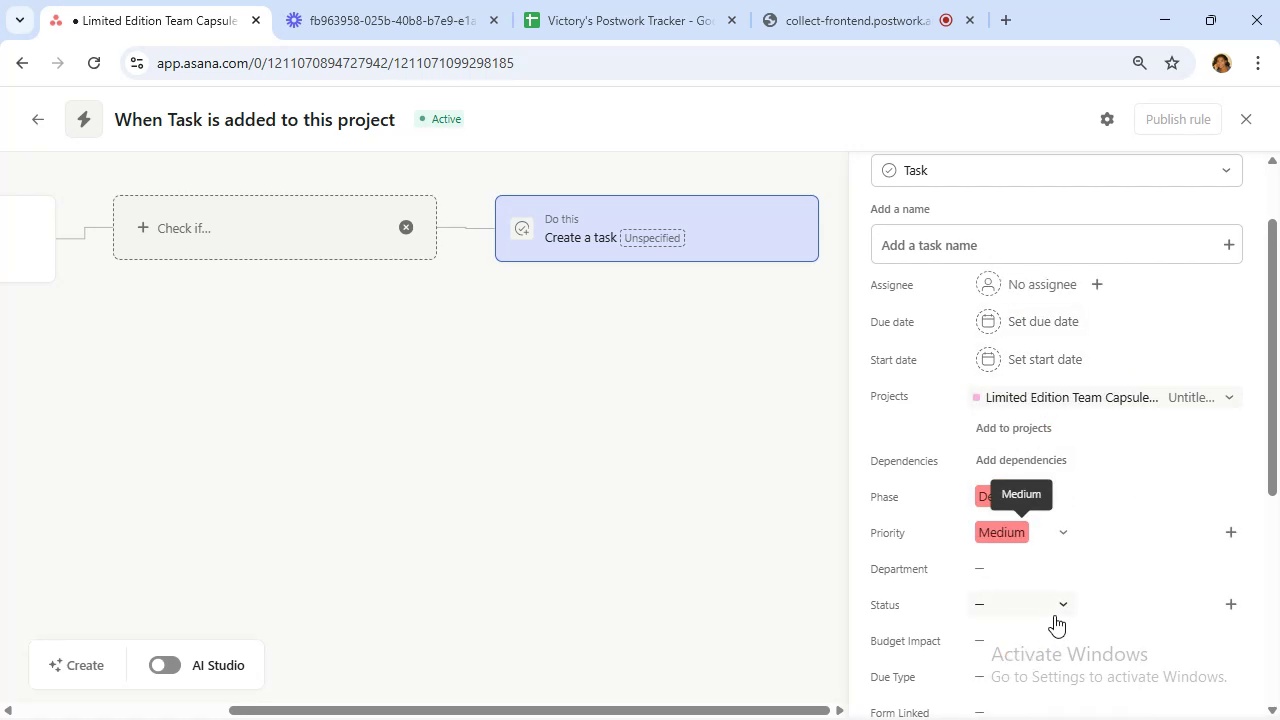 
scroll: coordinate [1054, 613], scroll_direction: down, amount: 1.0
 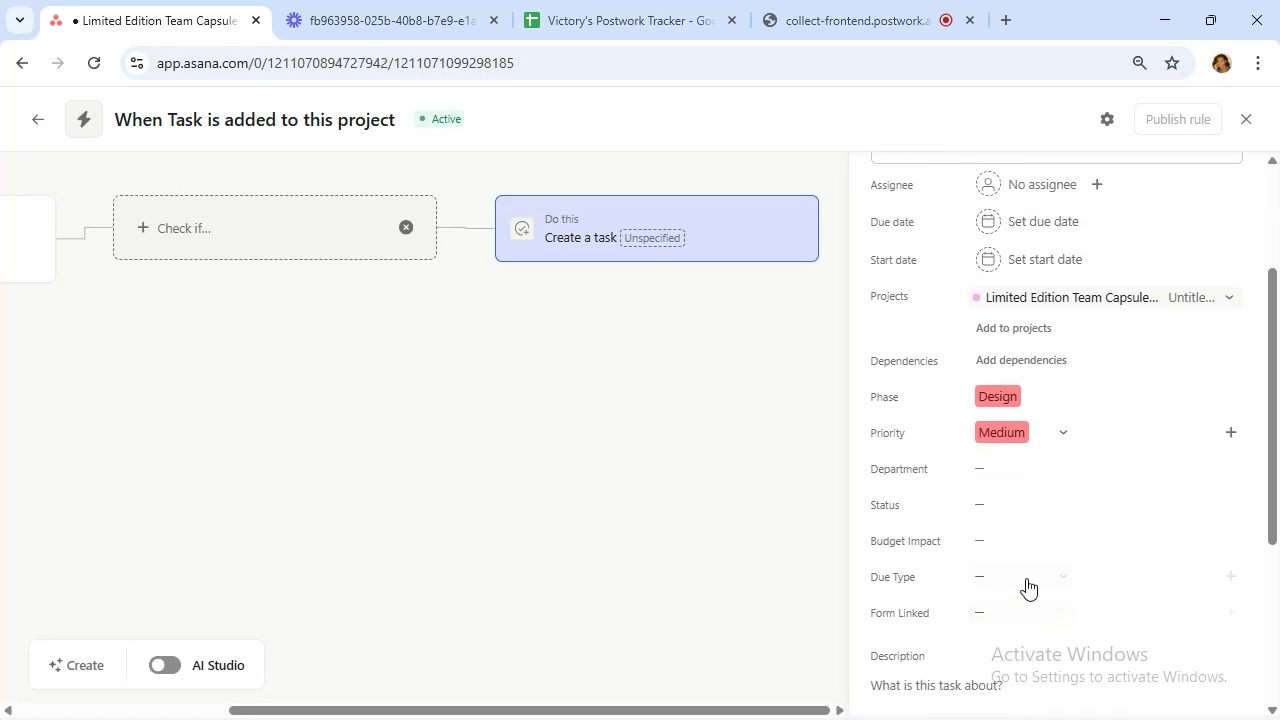 
left_click([1013, 511])
 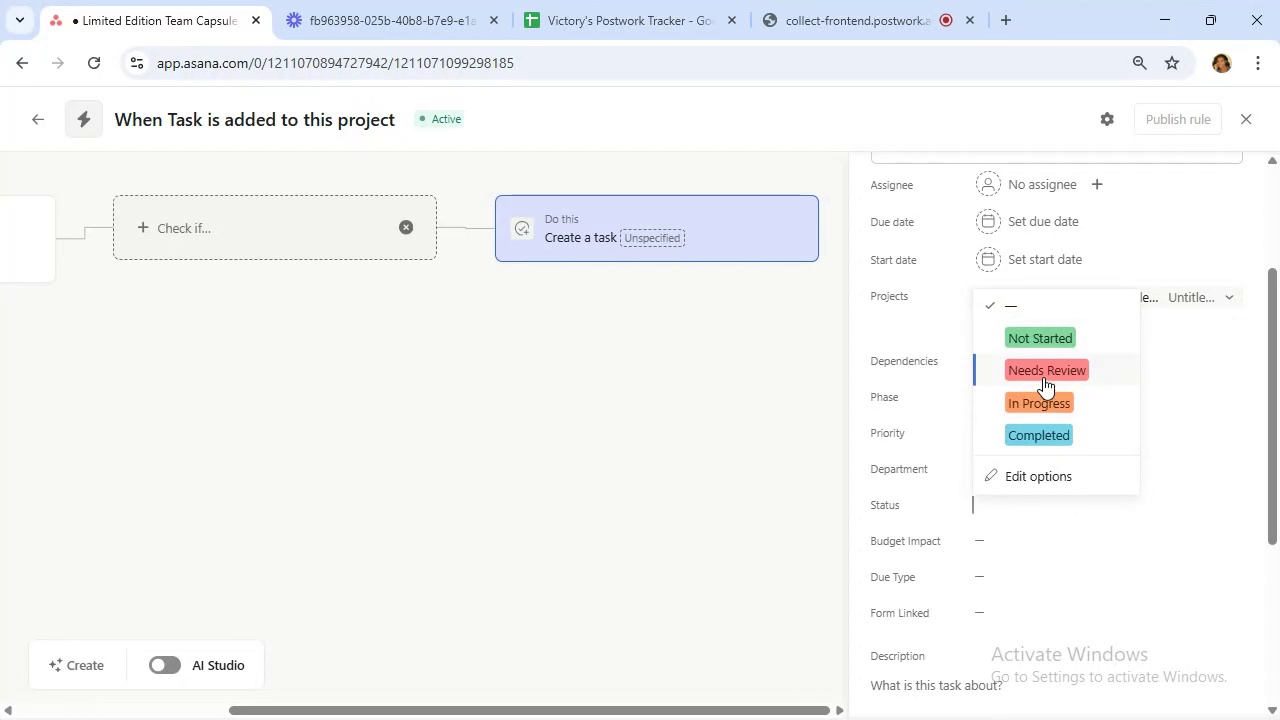 
mouse_move([1059, 553])
 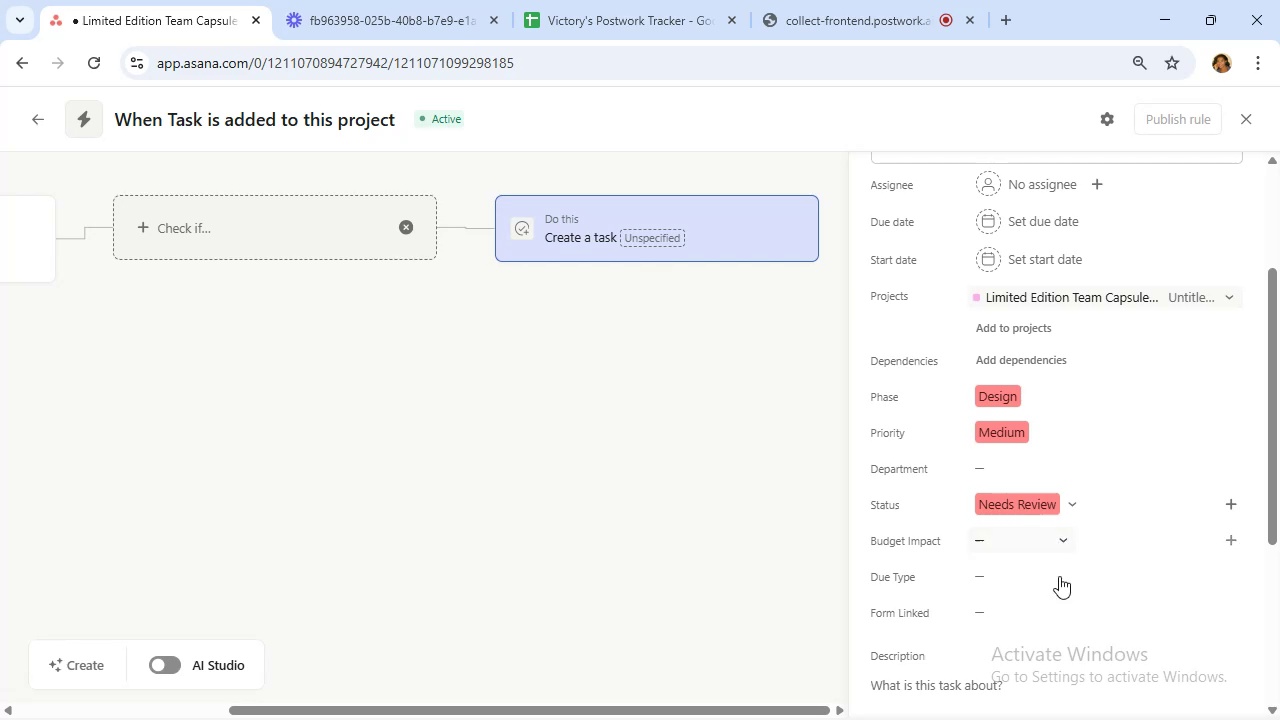 
scroll: coordinate [1059, 593], scroll_direction: down, amount: 1.0
 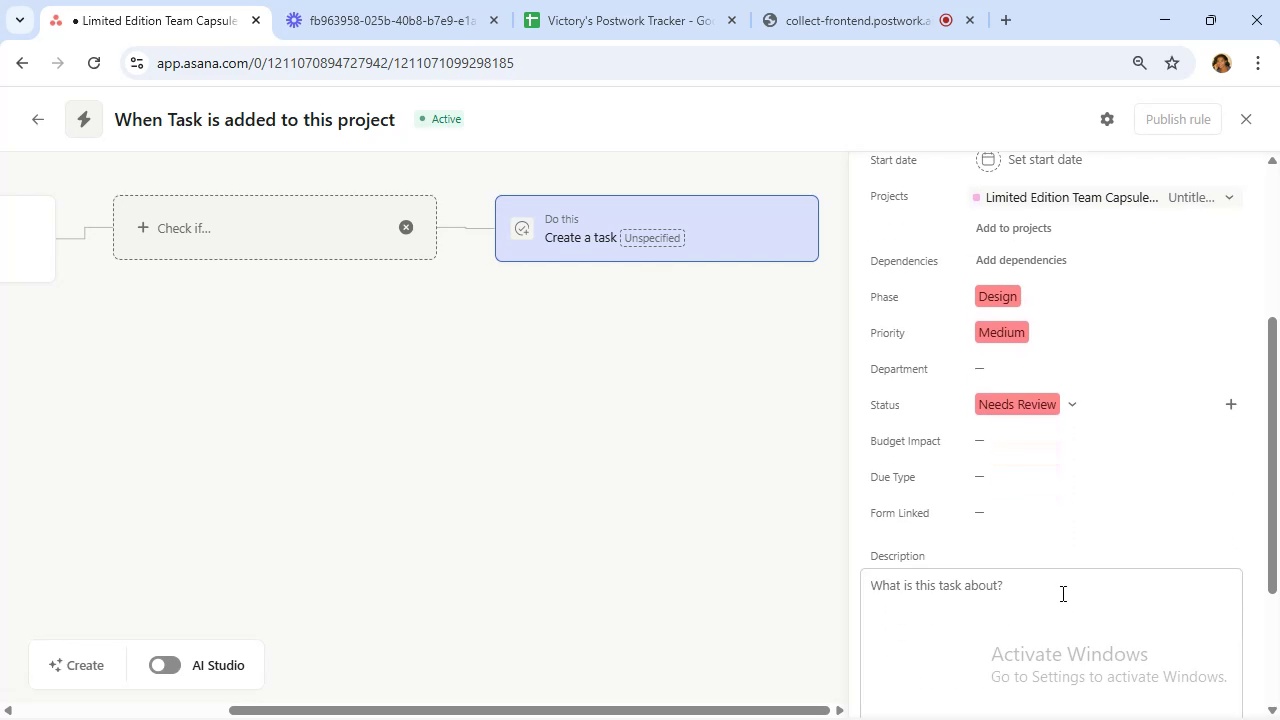 
mouse_move([1029, 485])
 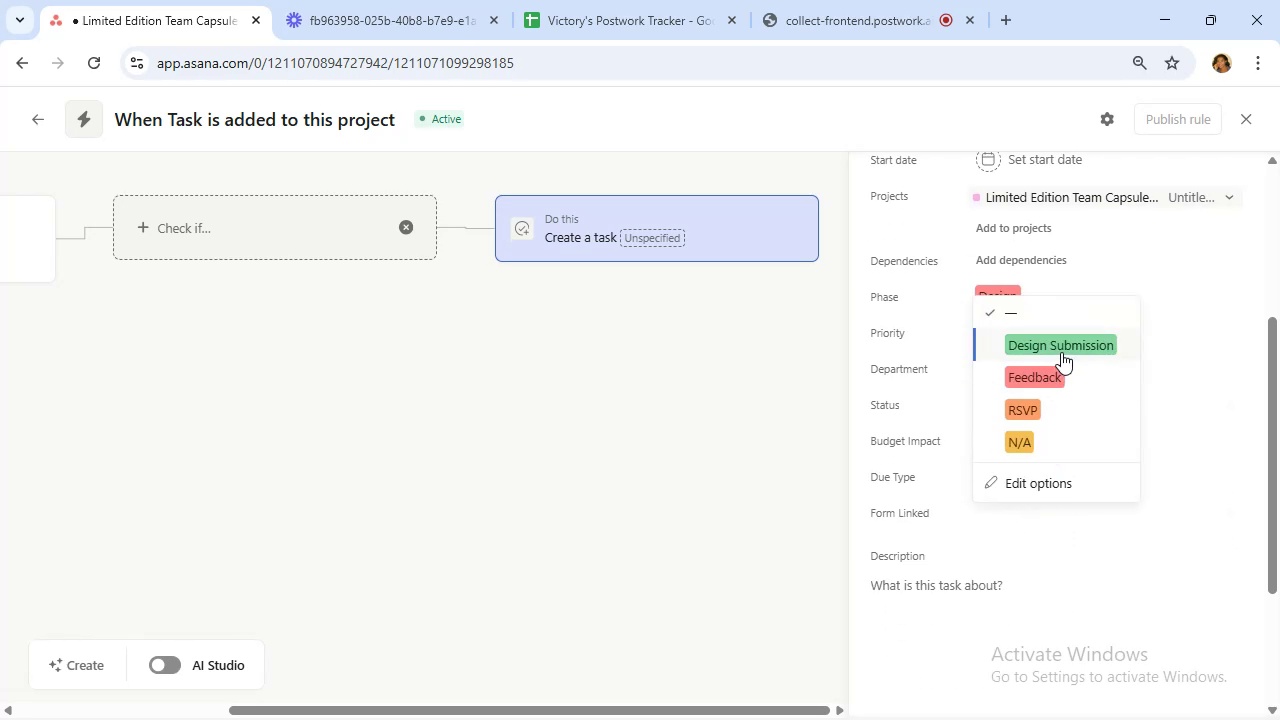 
left_click([1061, 339])
 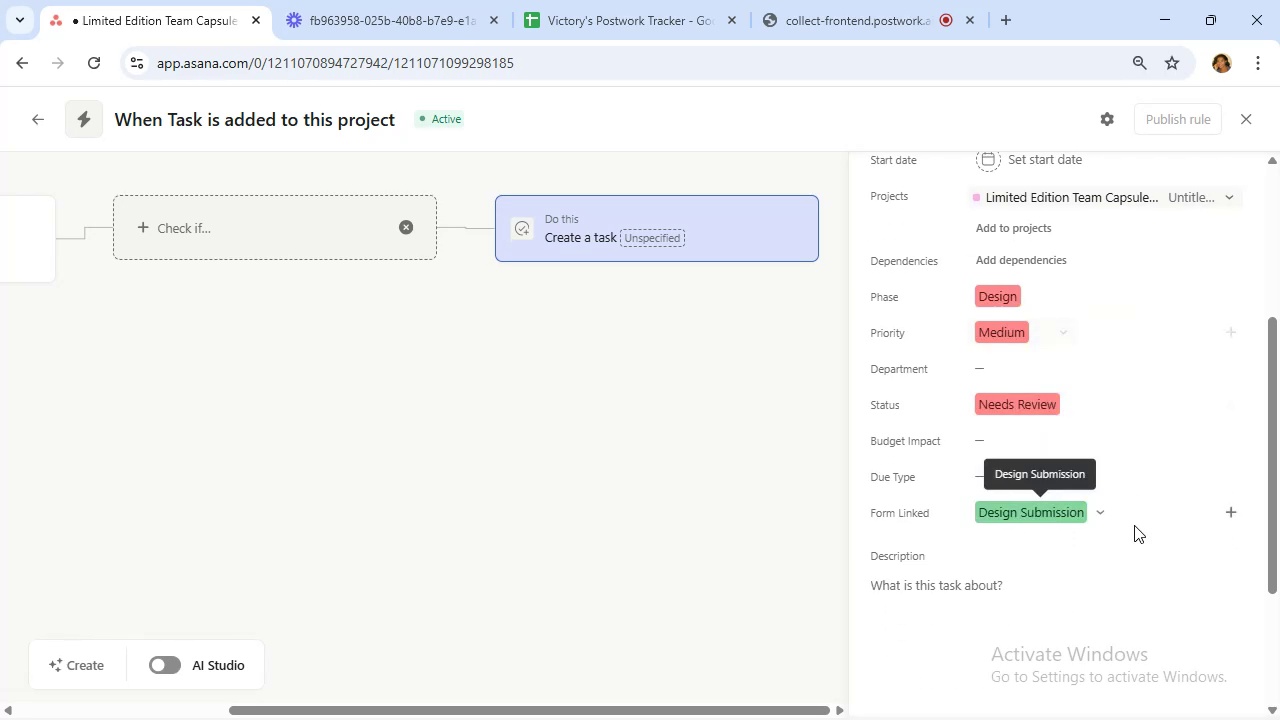 
scroll: coordinate [1135, 552], scroll_direction: up, amount: 3.0
 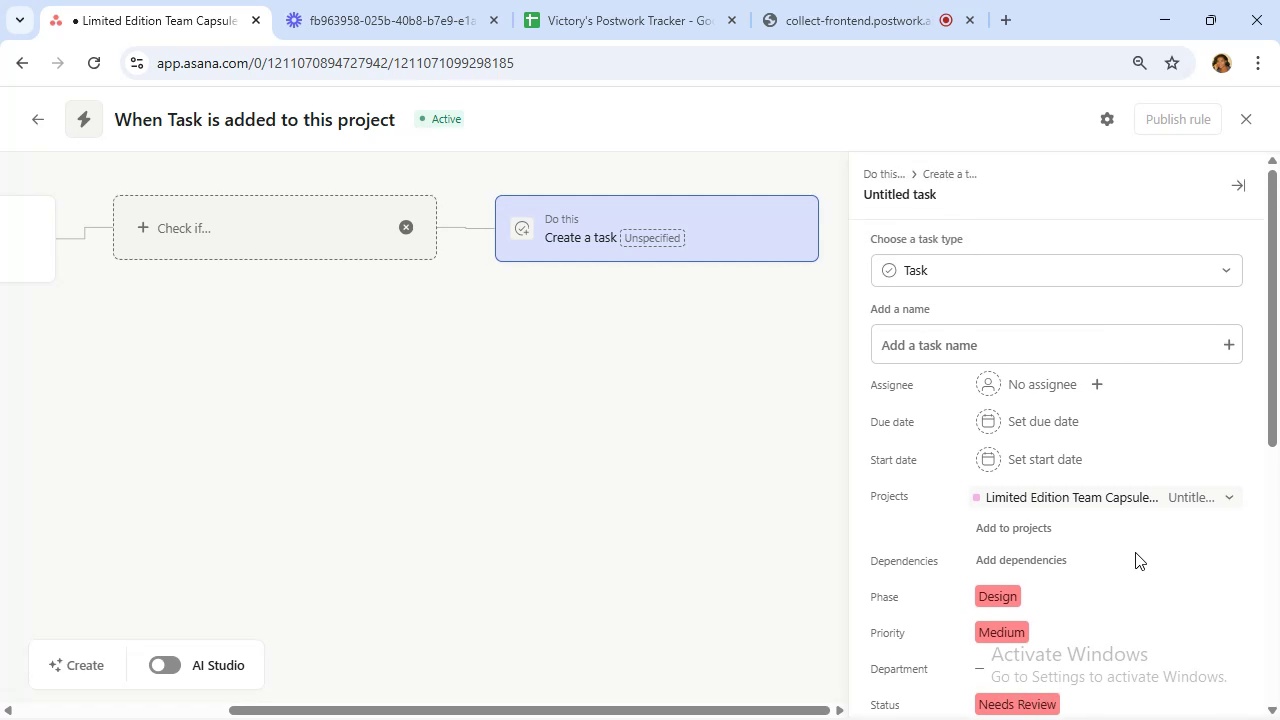 
scroll: coordinate [1135, 552], scroll_direction: none, amount: 0.0
 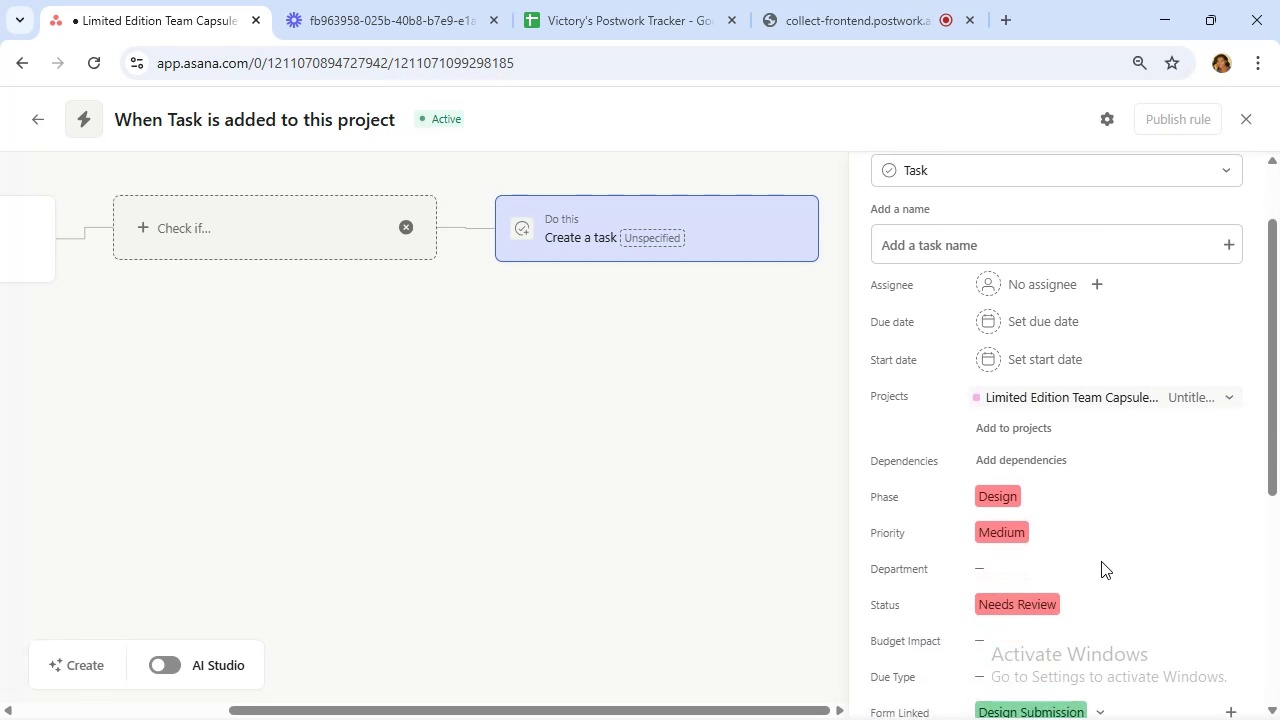 
left_click([1061, 572])
 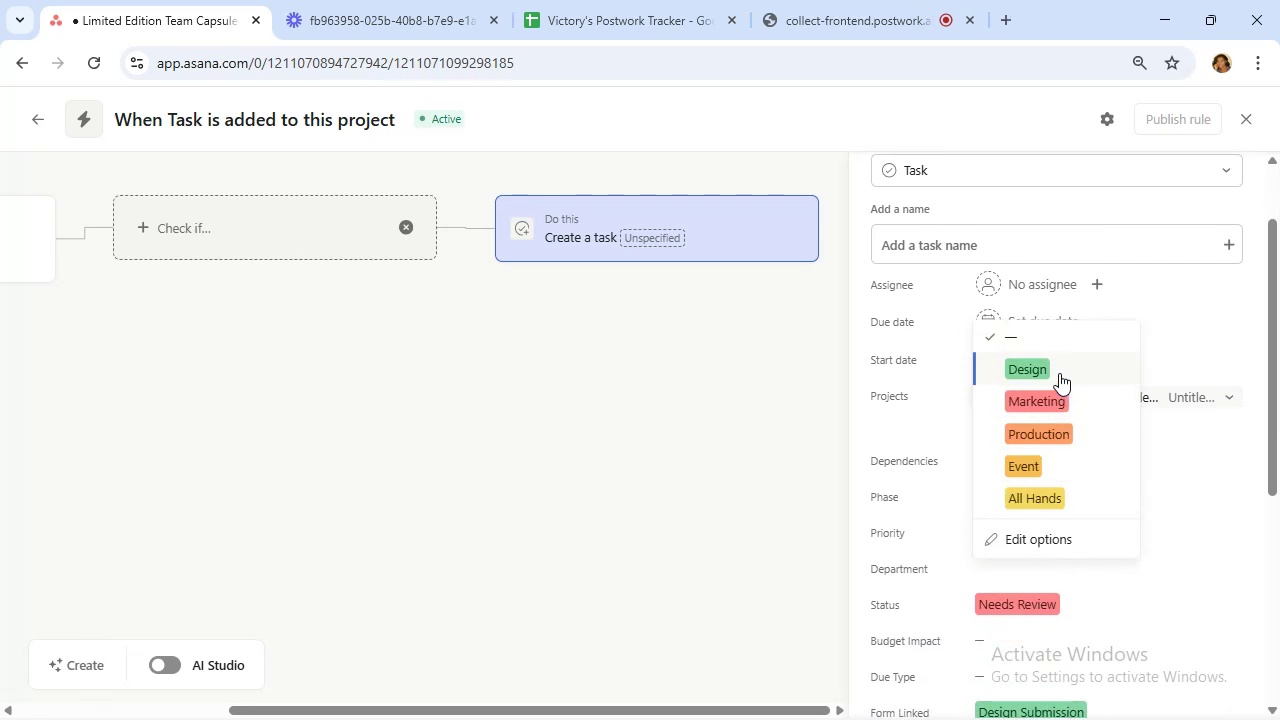 
wait(6.84)
 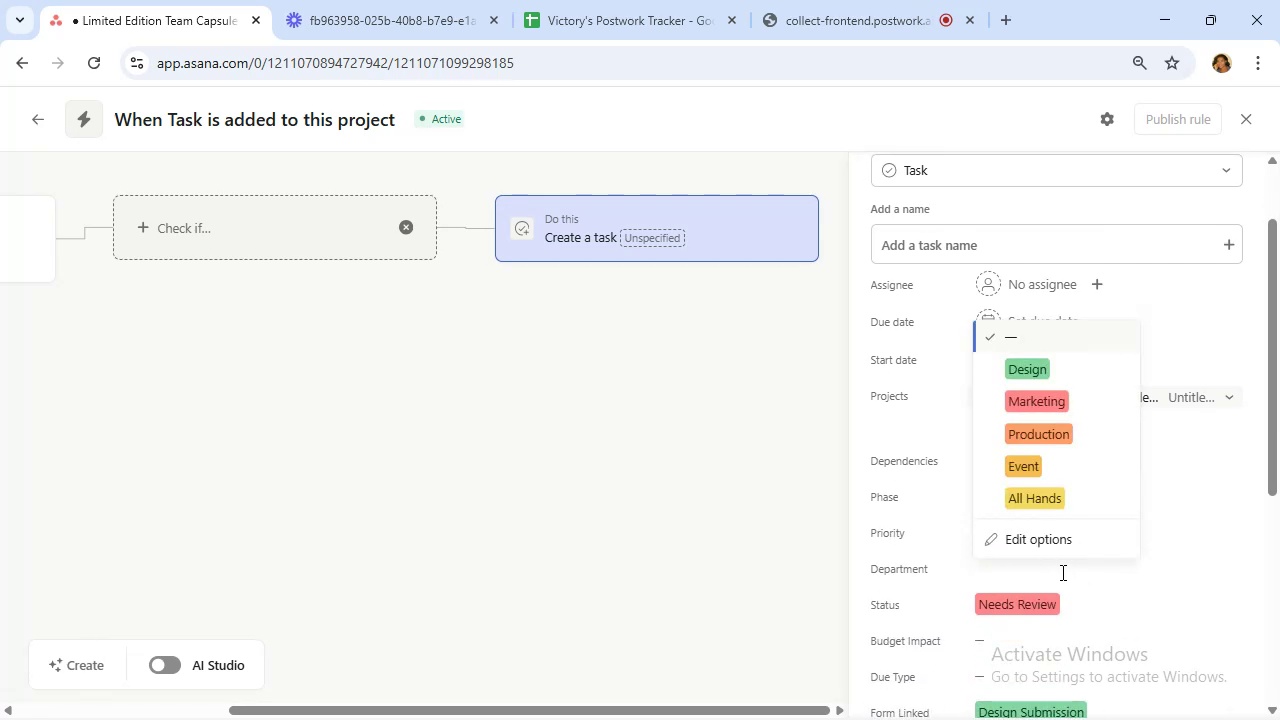 
left_click([1059, 373])
 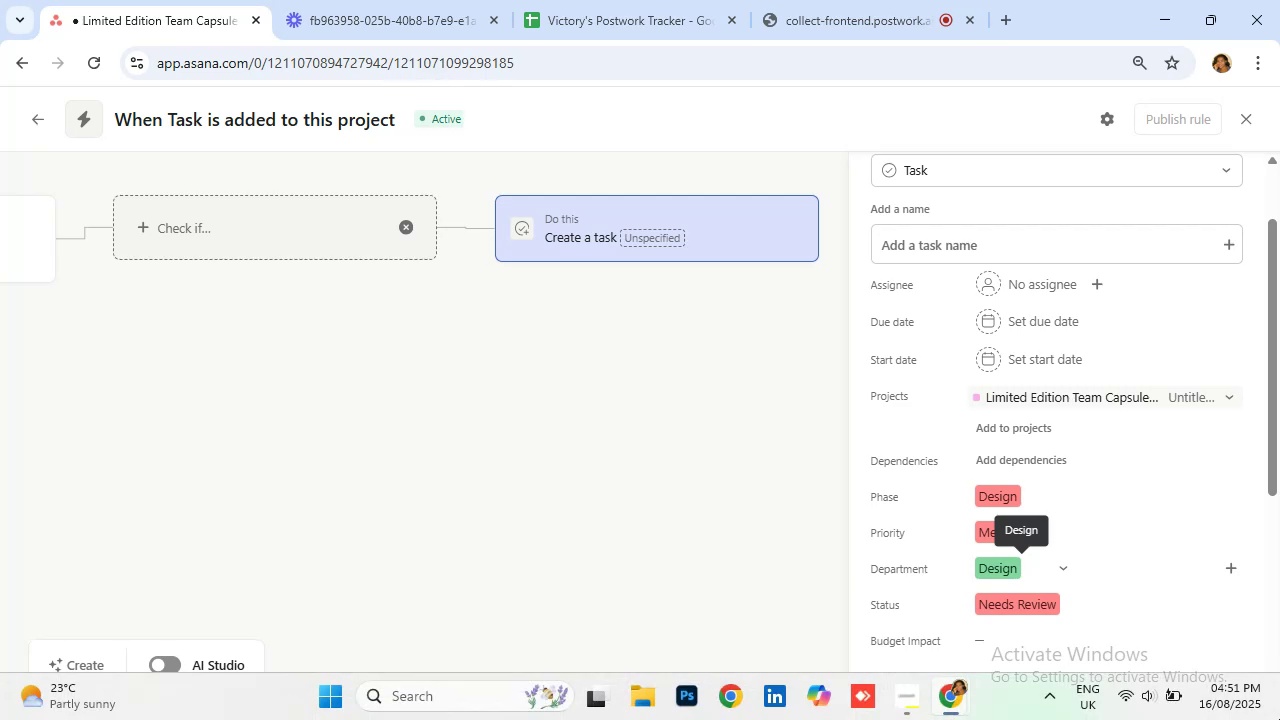 
wait(43.46)
 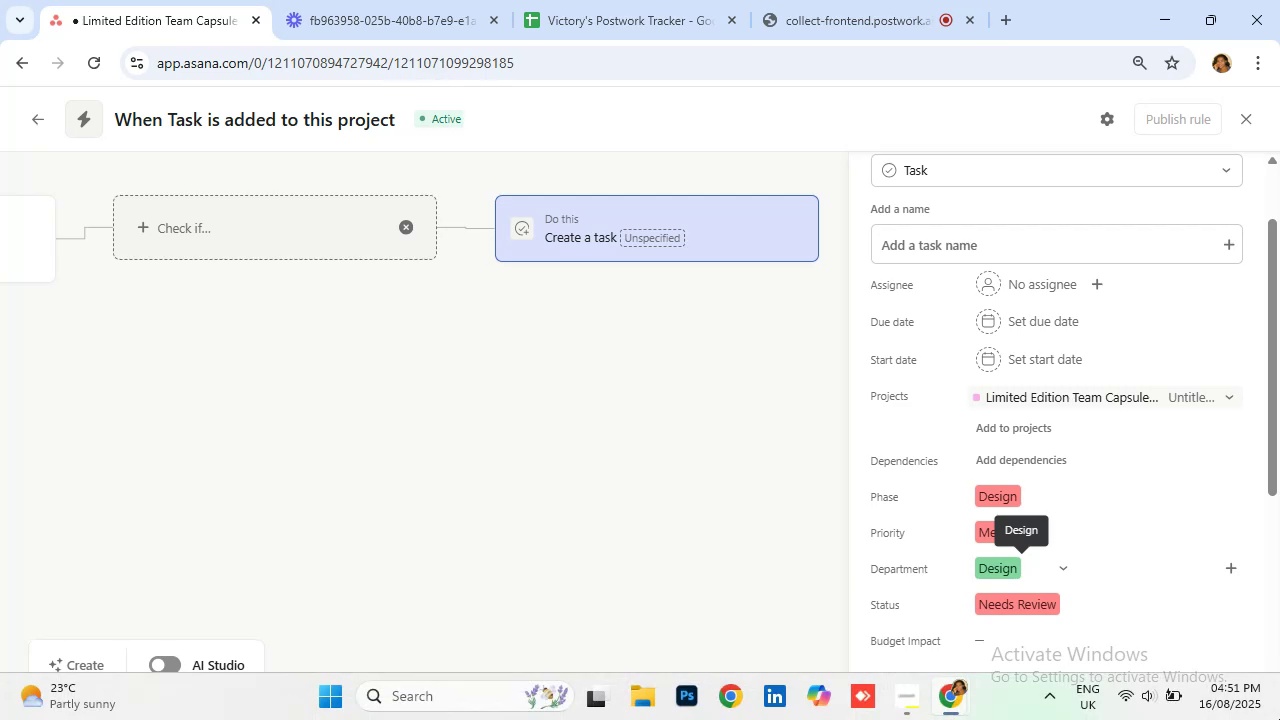 
scroll: coordinate [1120, 539], scroll_direction: down, amount: 4.0
 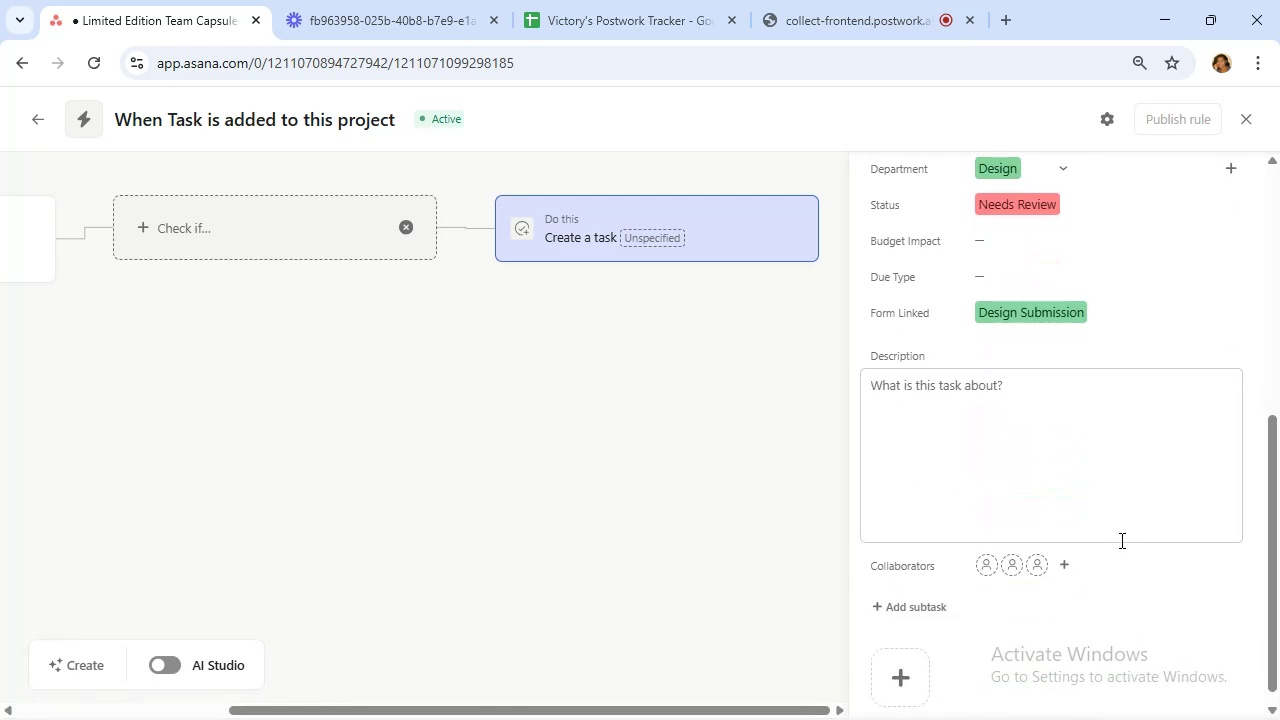 
wait(7.55)
 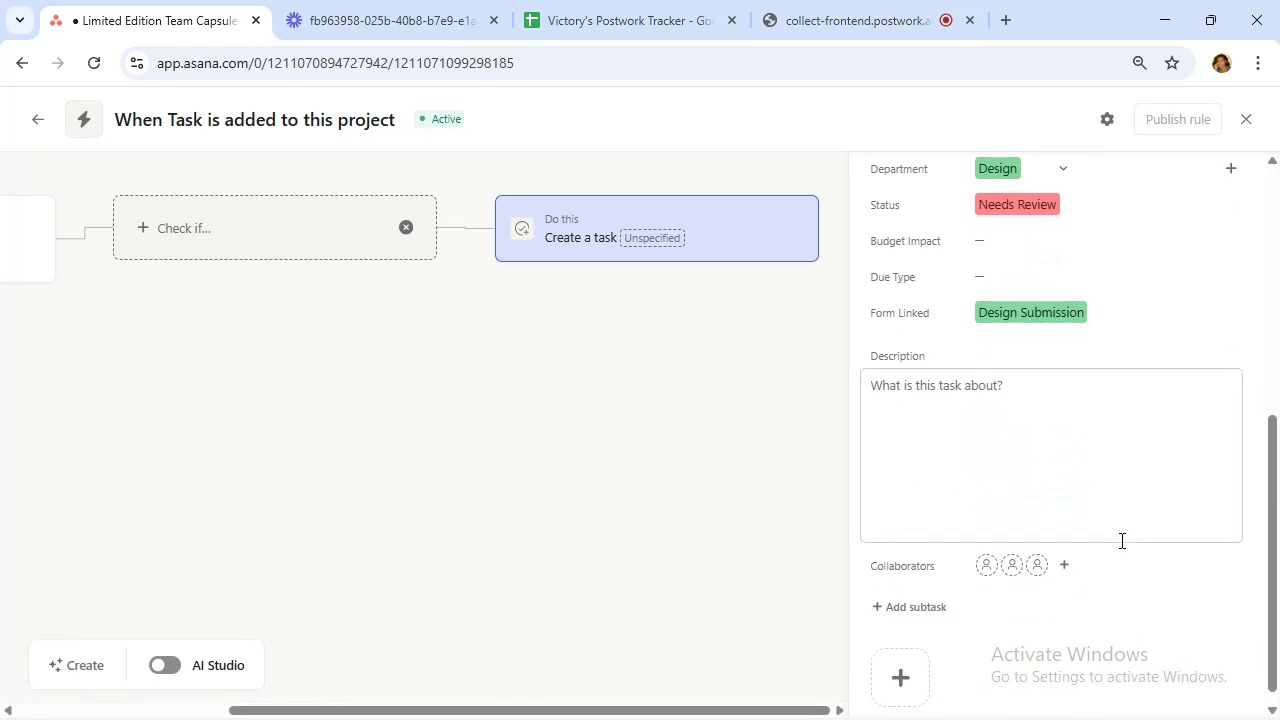 
scroll: coordinate [1125, 540], scroll_direction: up, amount: 9.0
 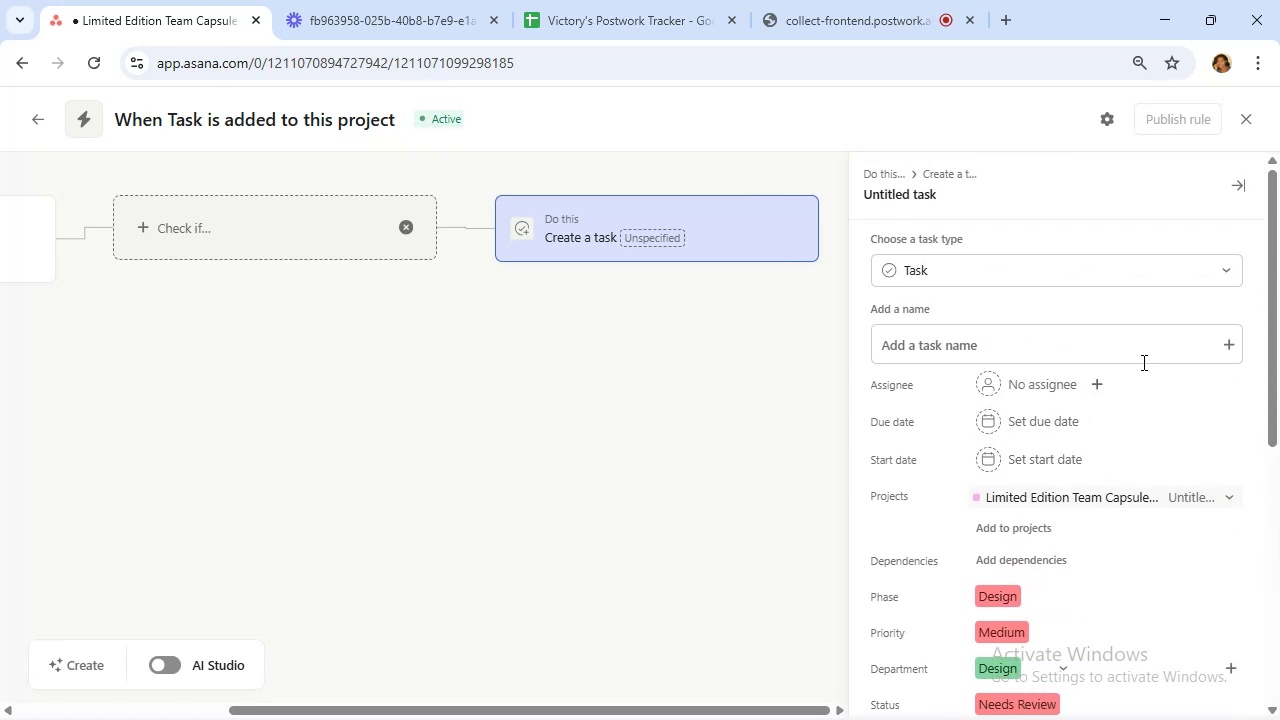 
wait(9.22)
 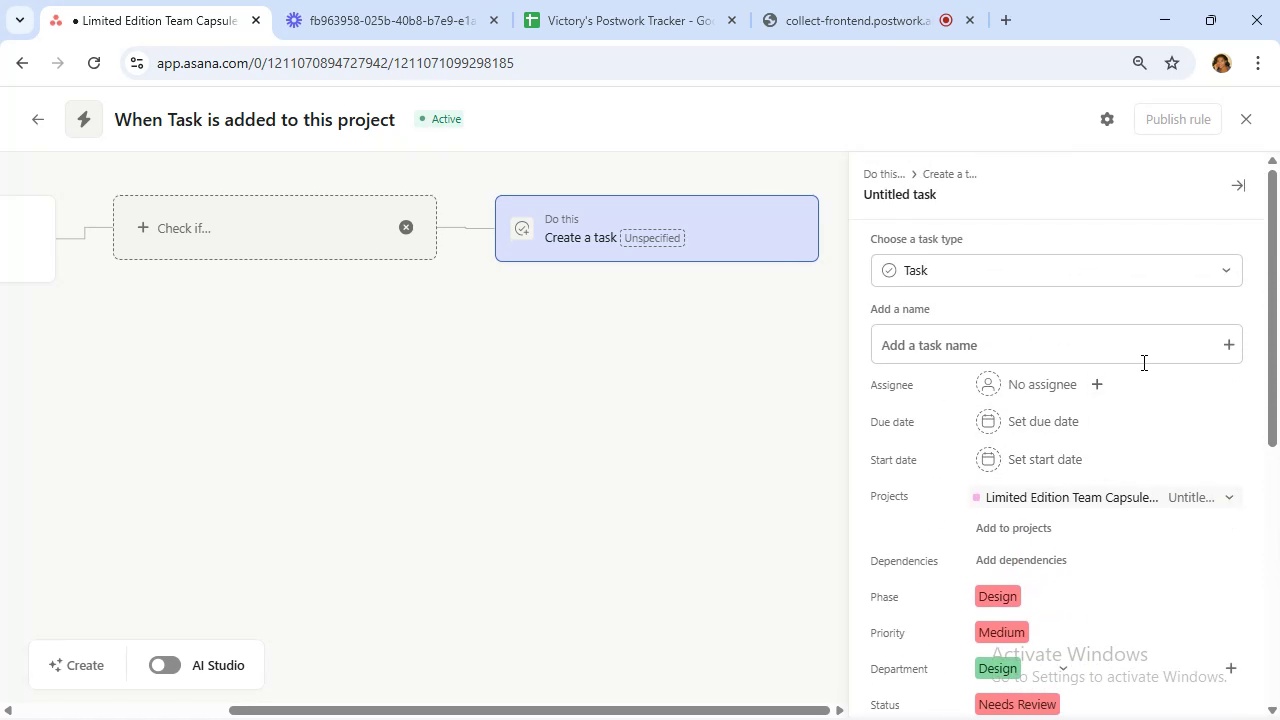 
left_click([1225, 345])
 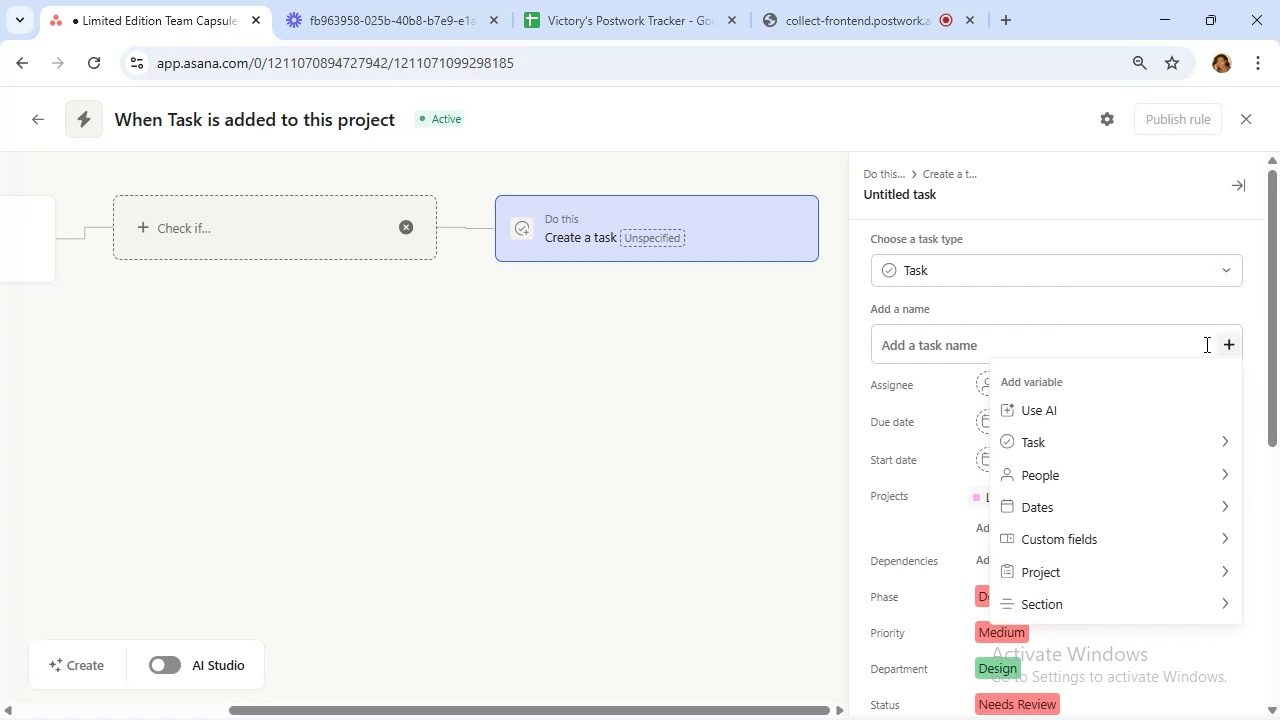 
mouse_move([1100, 564])
 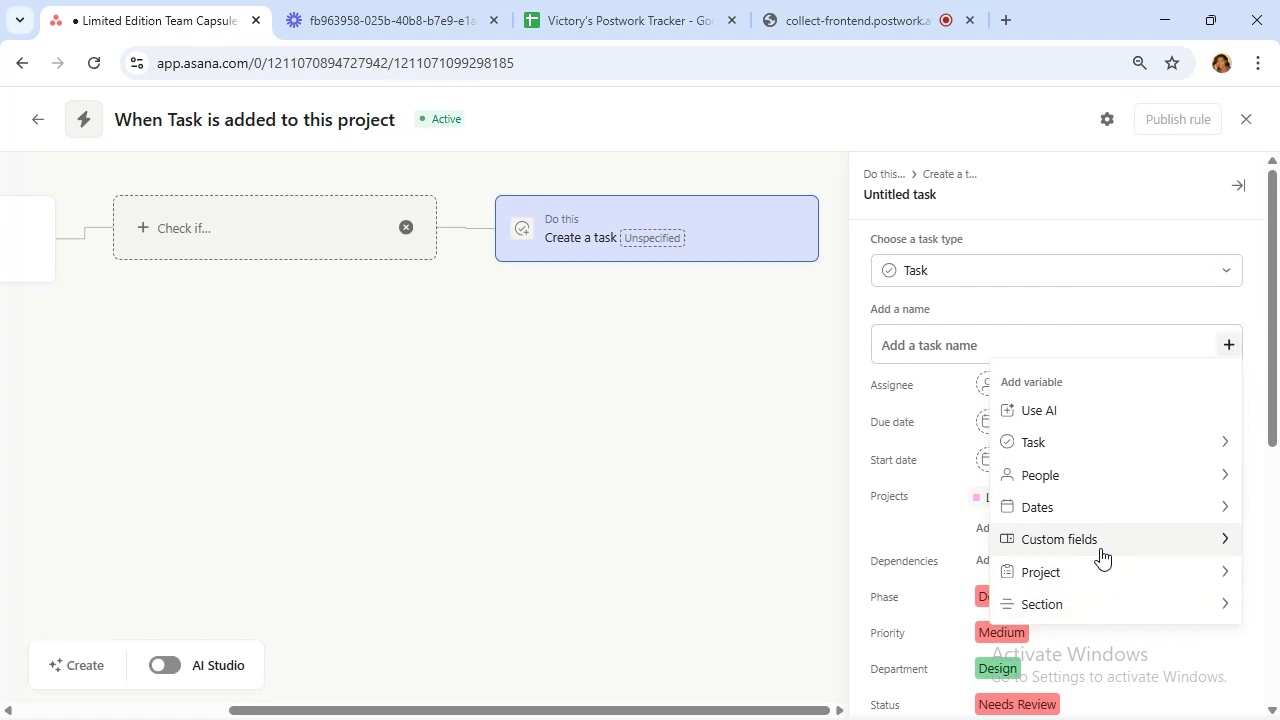 
mouse_move([1100, 543])
 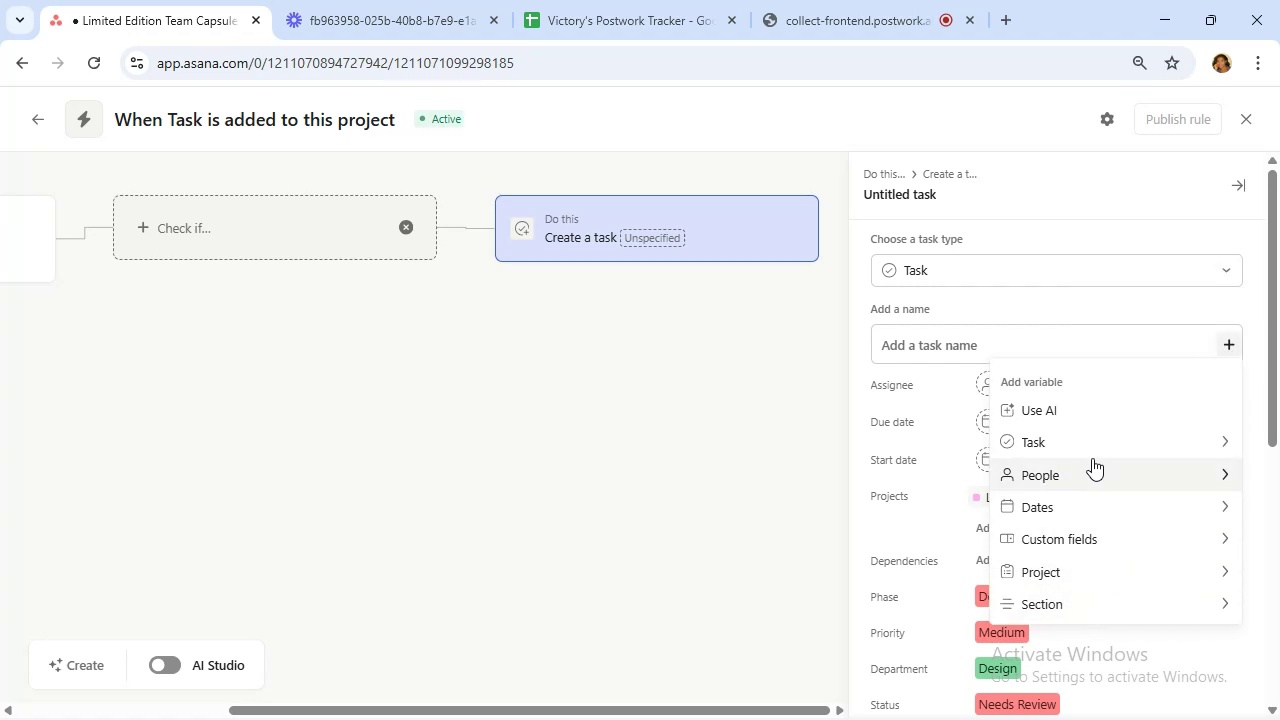 
left_click([1090, 444])
 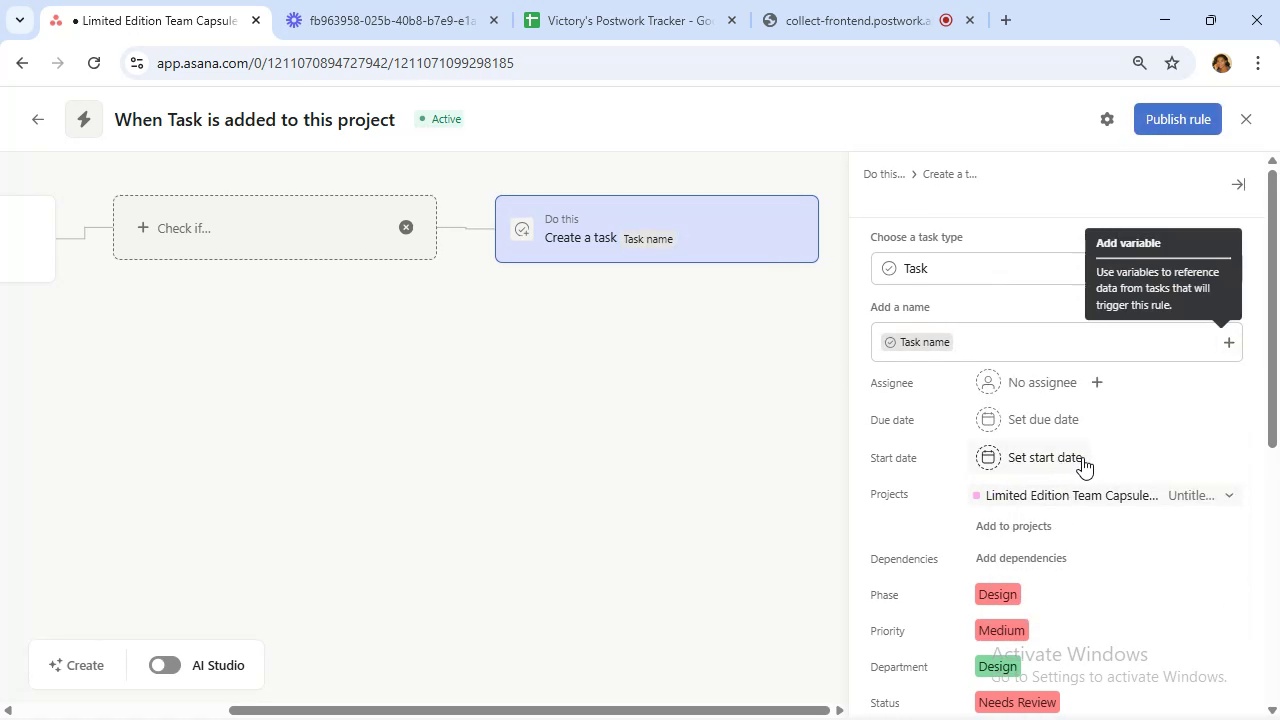 
wait(14.19)
 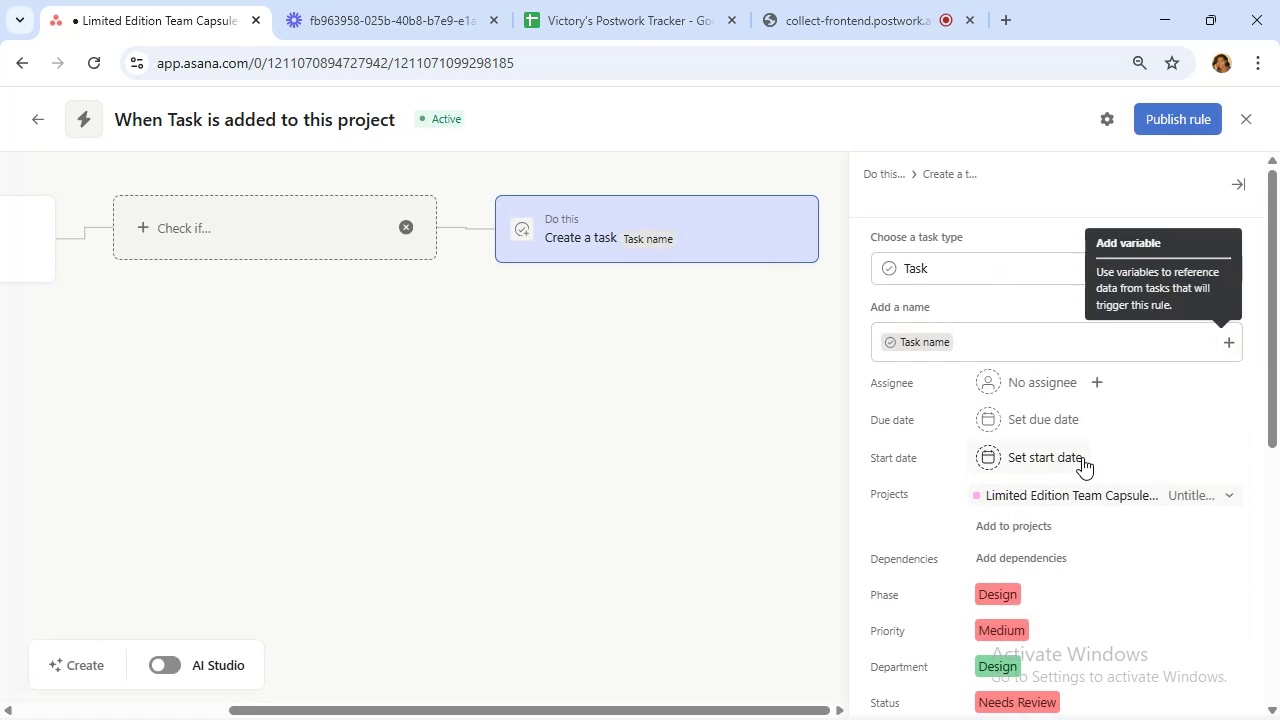 
left_click_drag(start_coordinate=[395, 120], to_coordinate=[166, 88])
 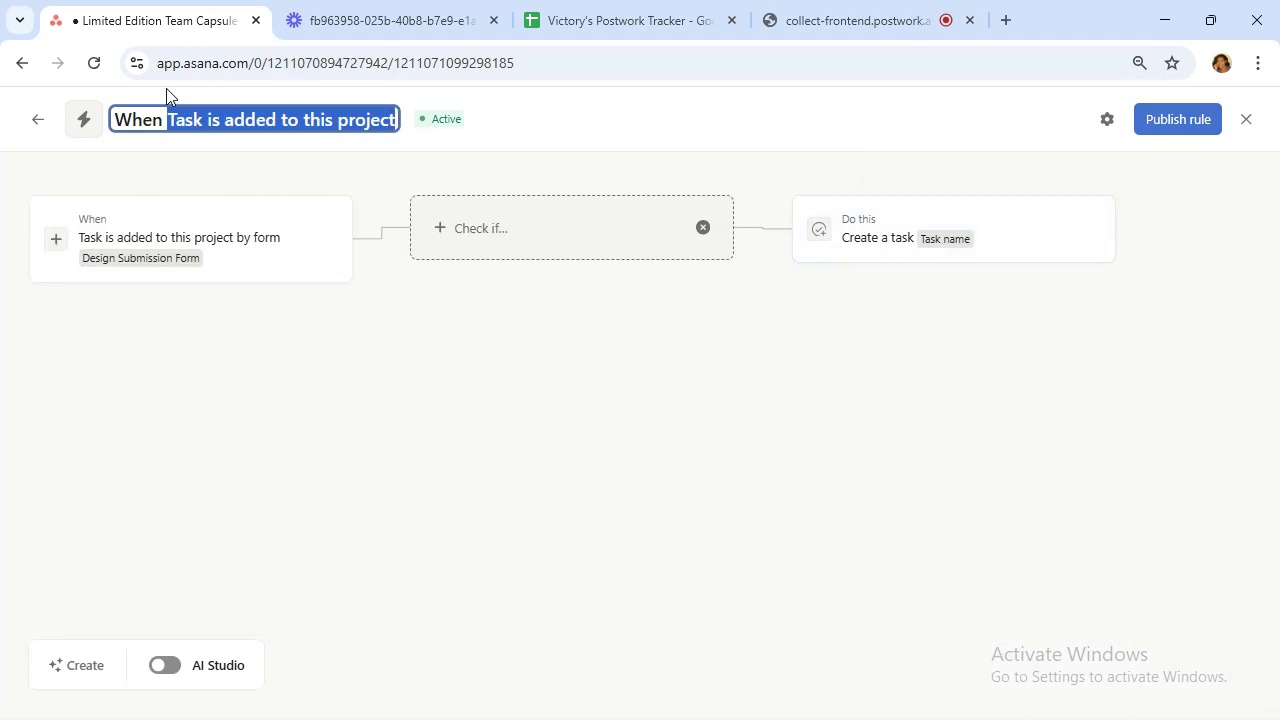 
type(Design ideas are submitted)
 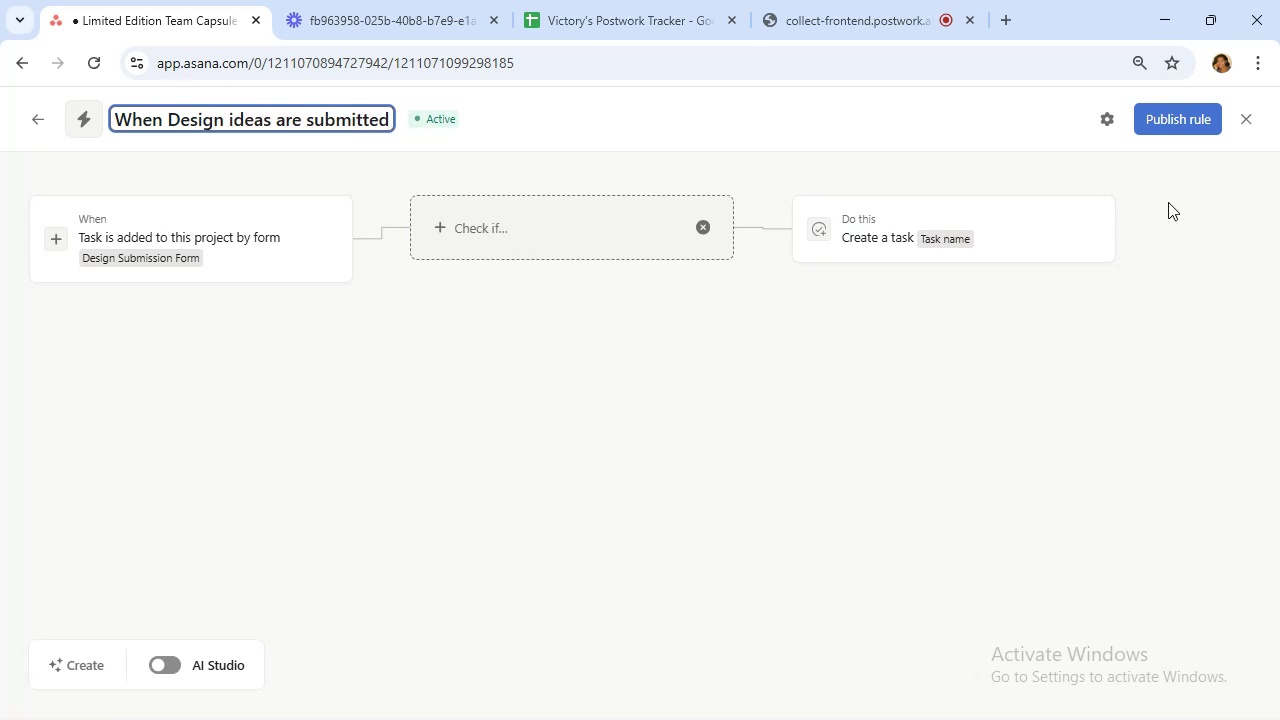 
left_click([1161, 118])
 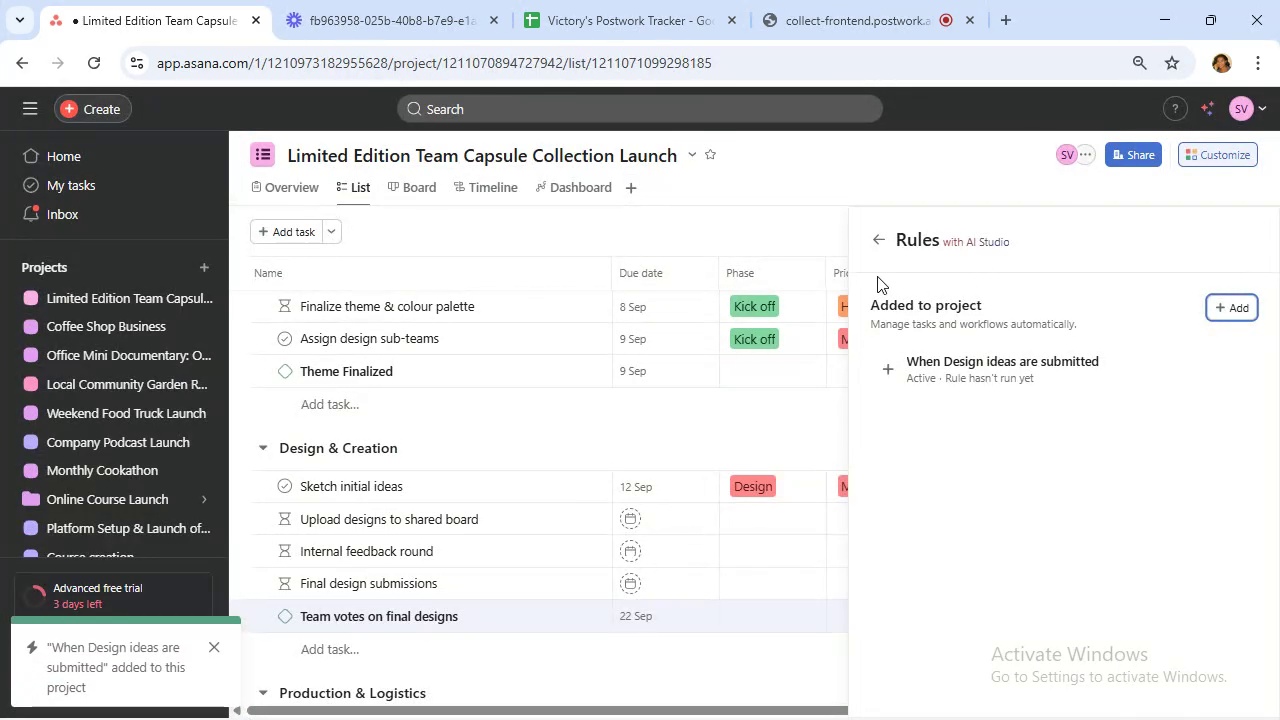 
left_click([881, 238])
 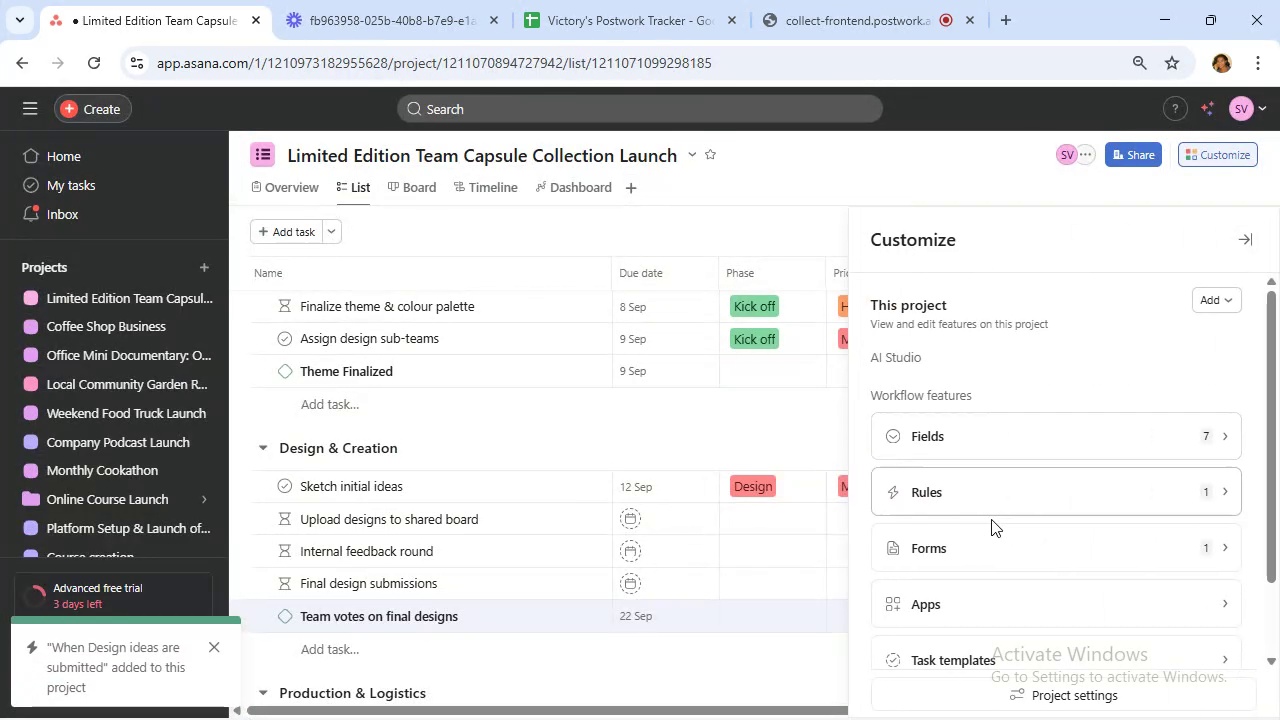 